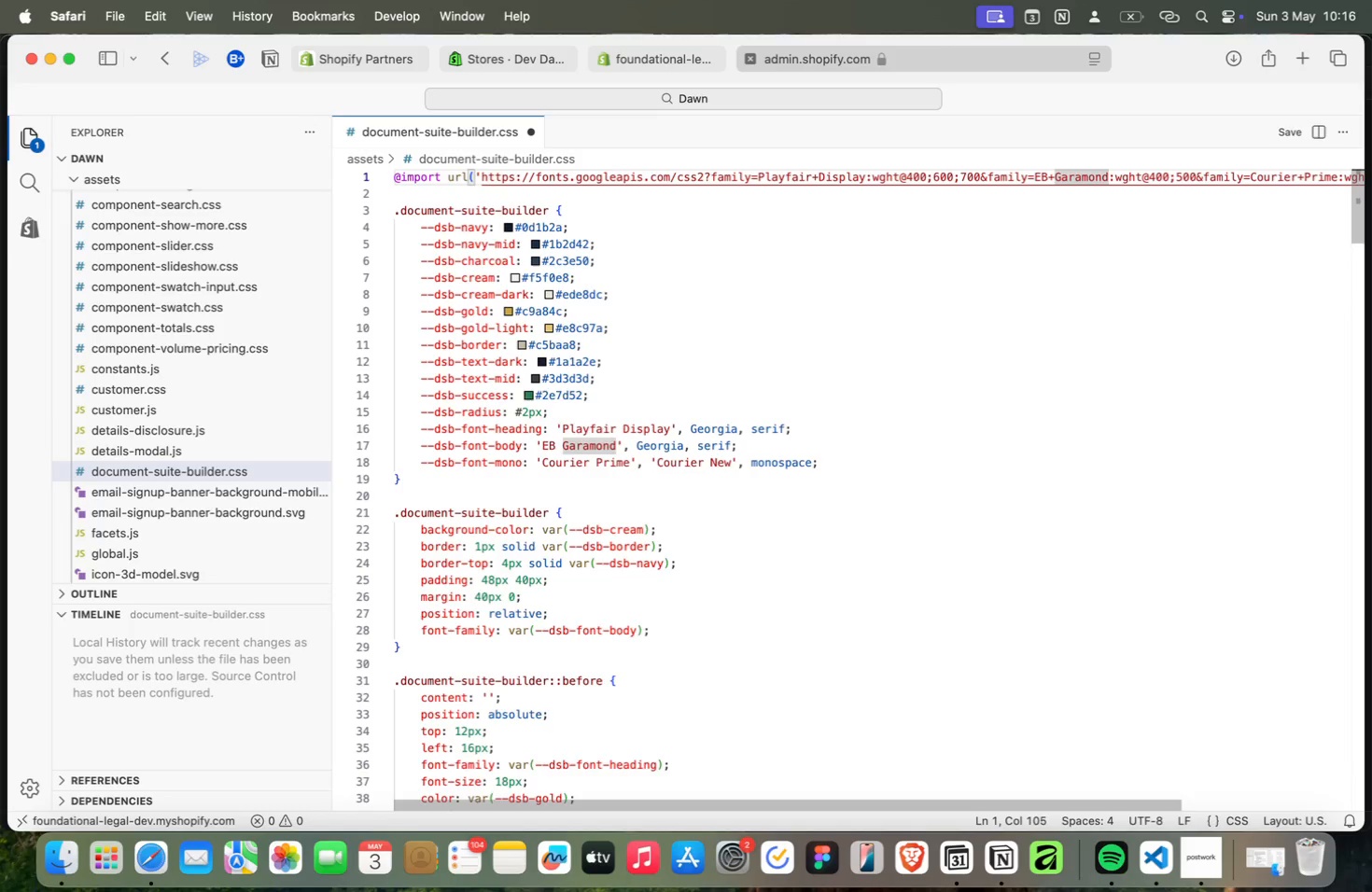 
key(ArrowRight)
 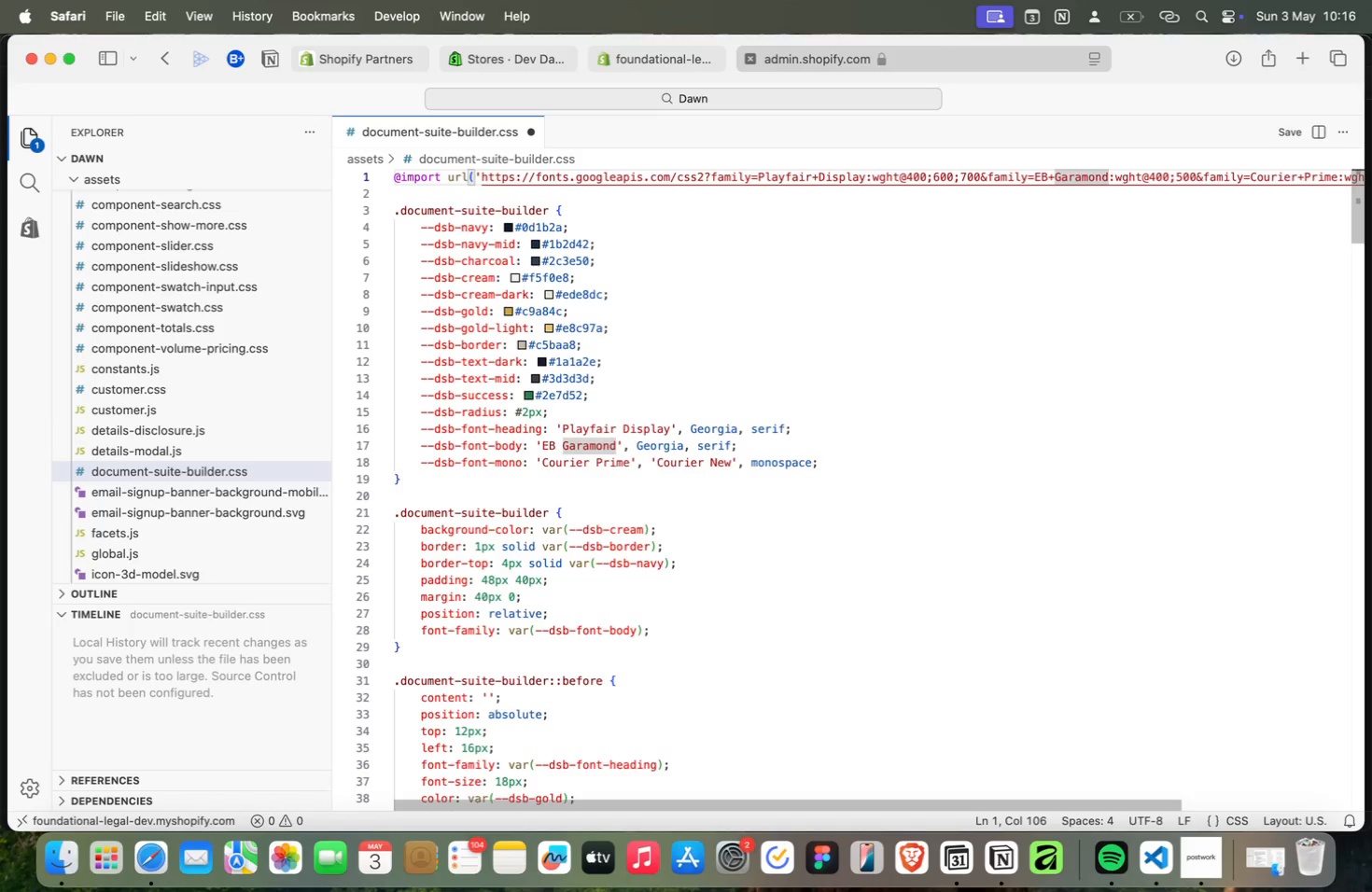 
key(ArrowRight)
 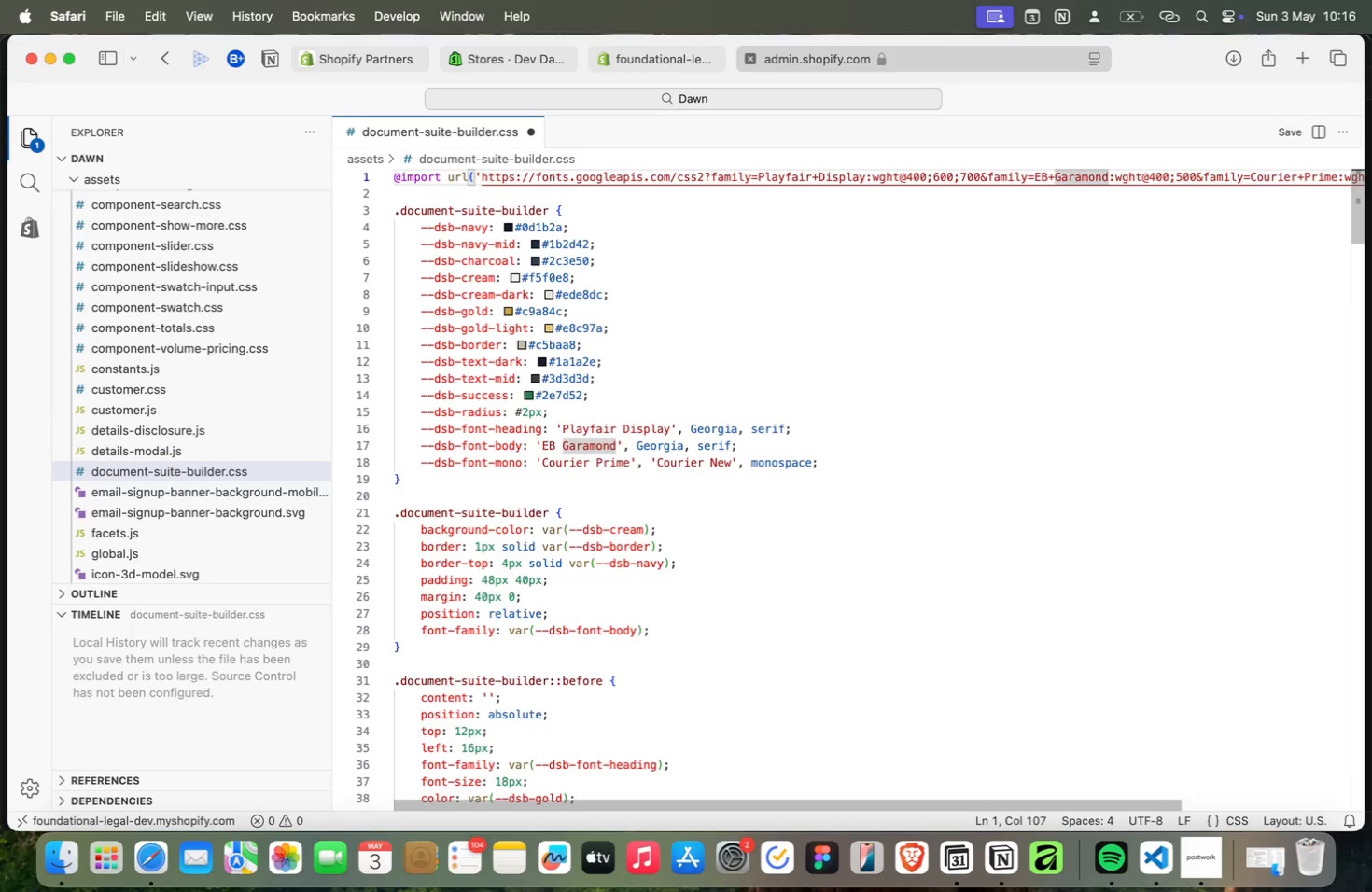 
key(ArrowRight)
 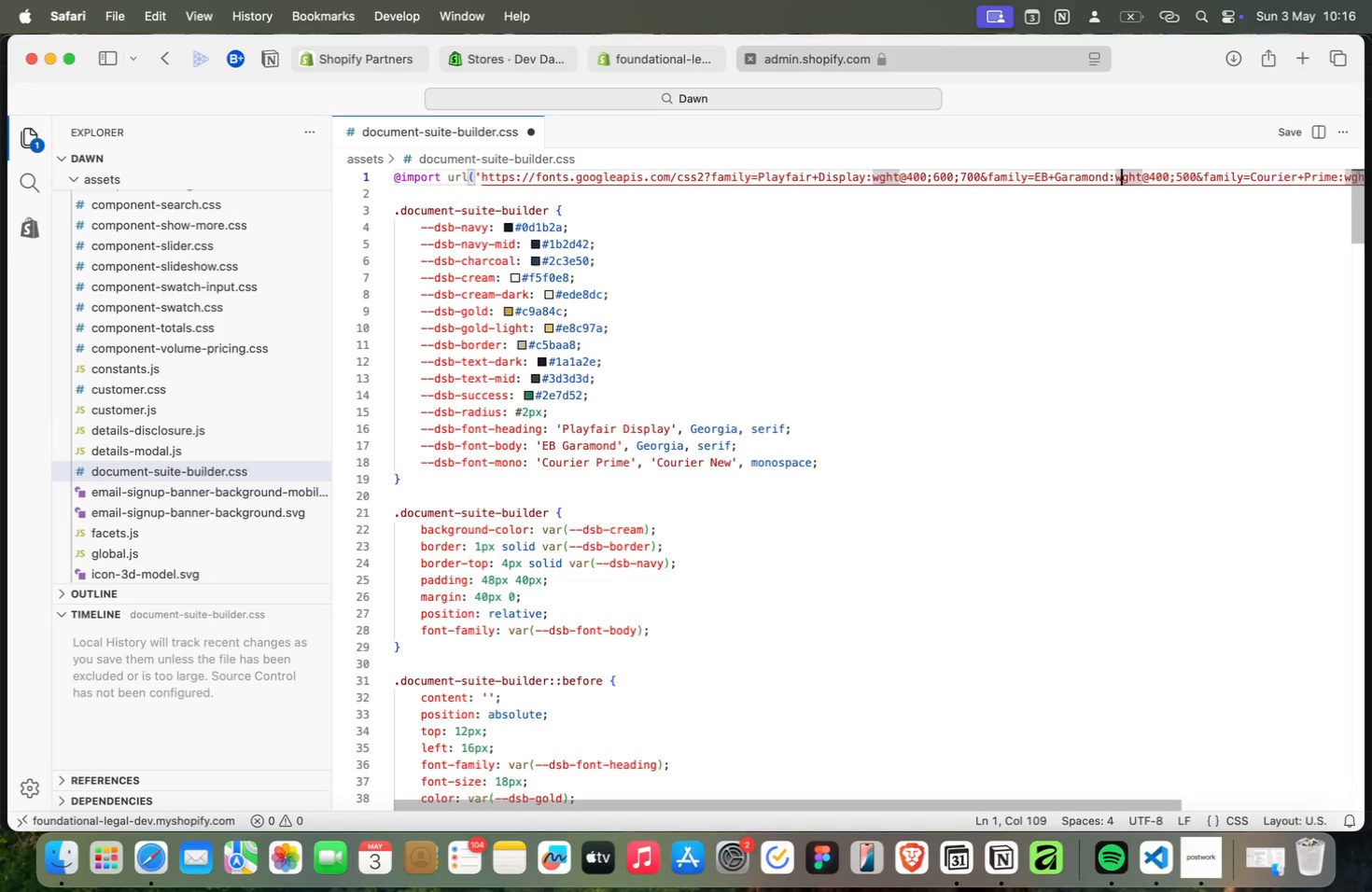 
key(ArrowRight)
 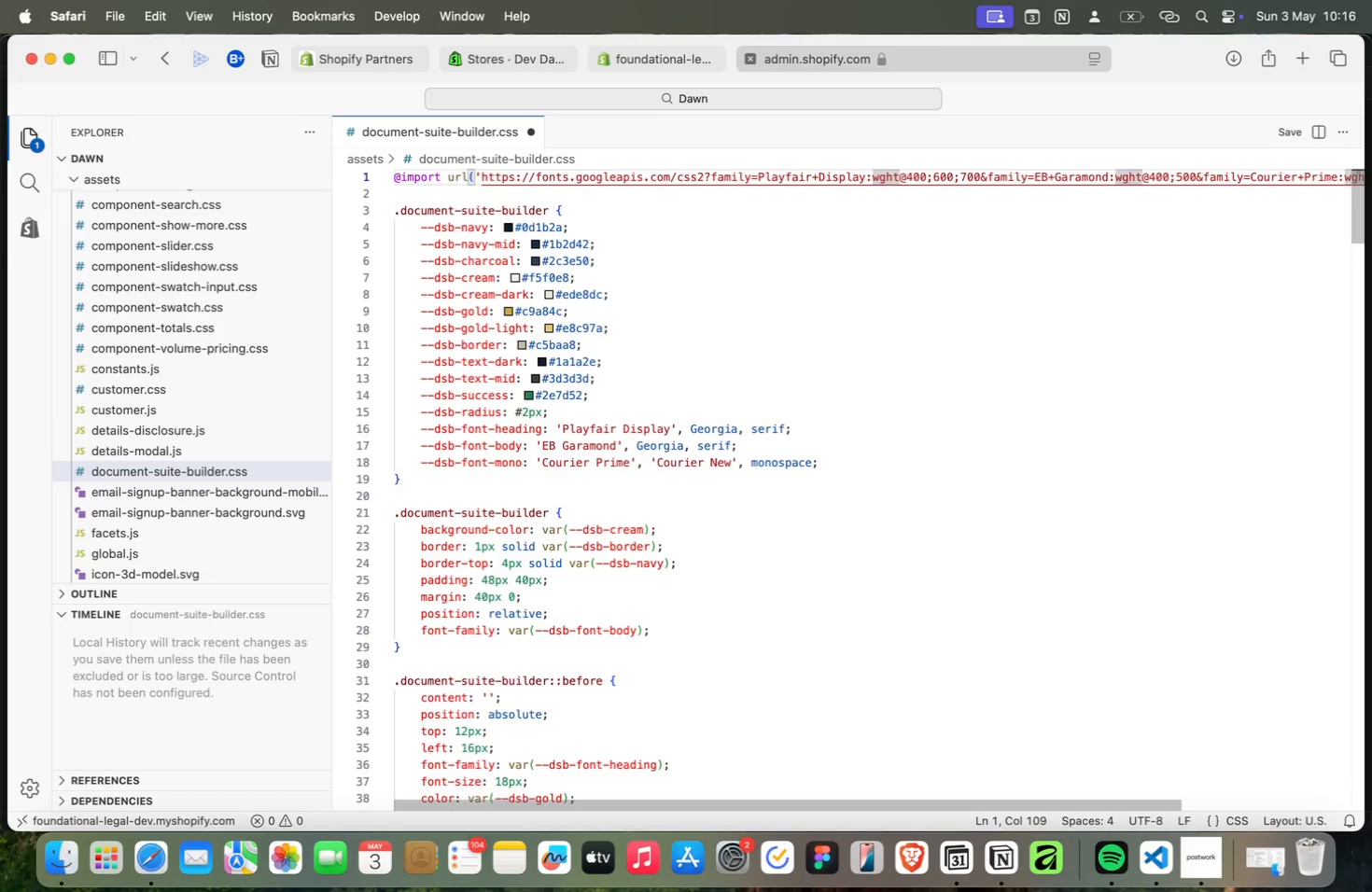 
key(ArrowRight)
 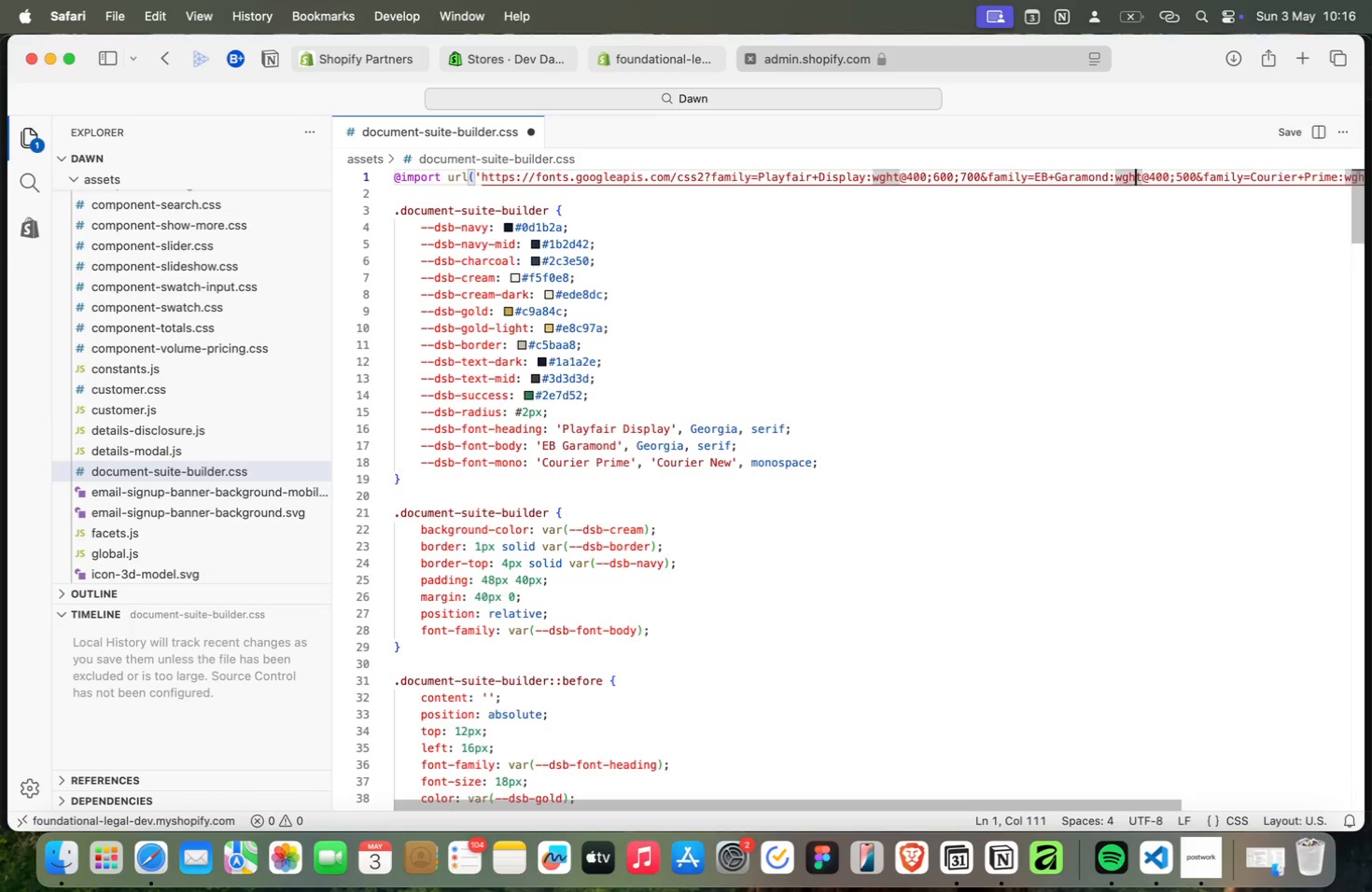 
key(ArrowRight)
 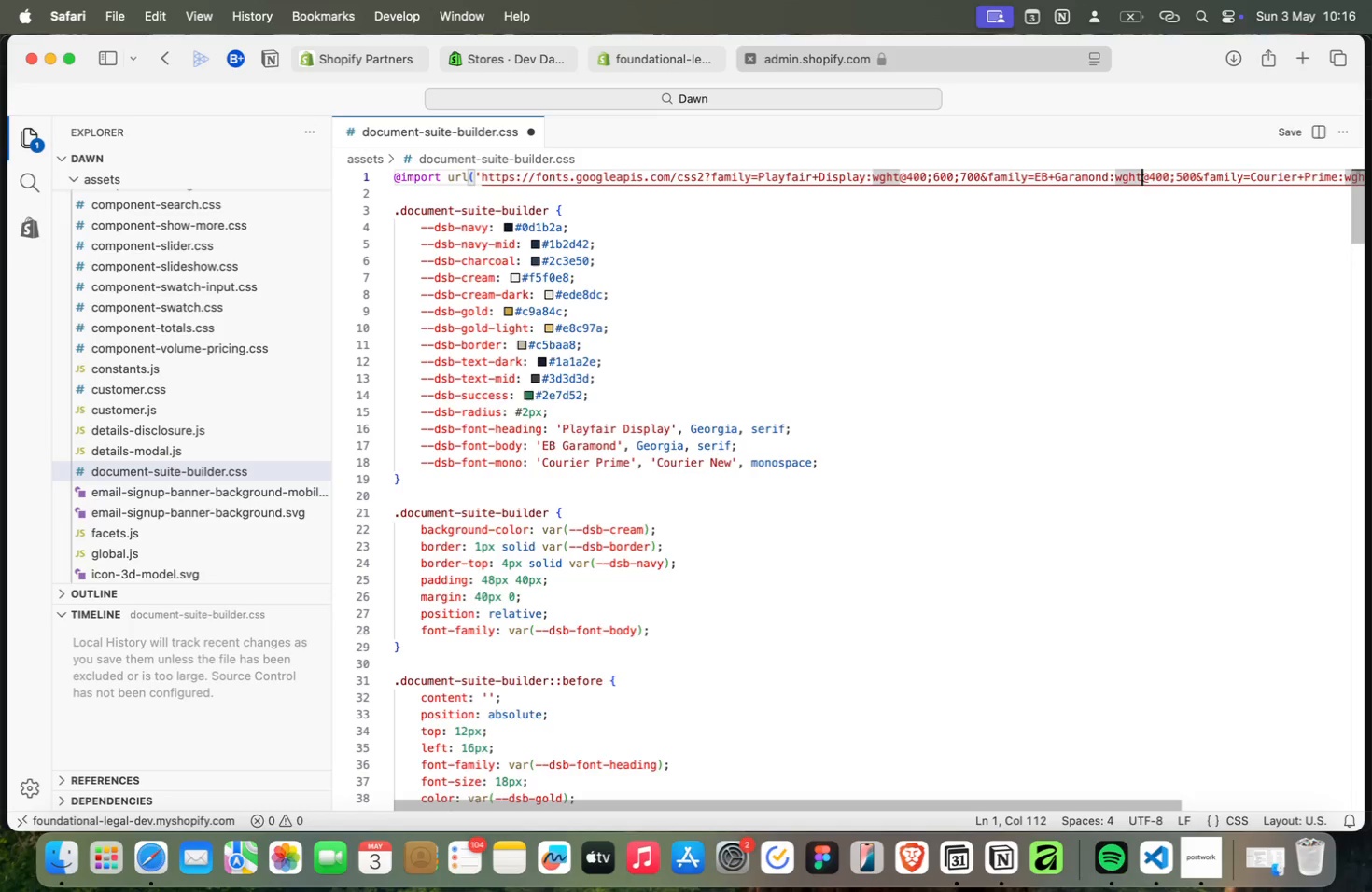 
key(ArrowRight)
 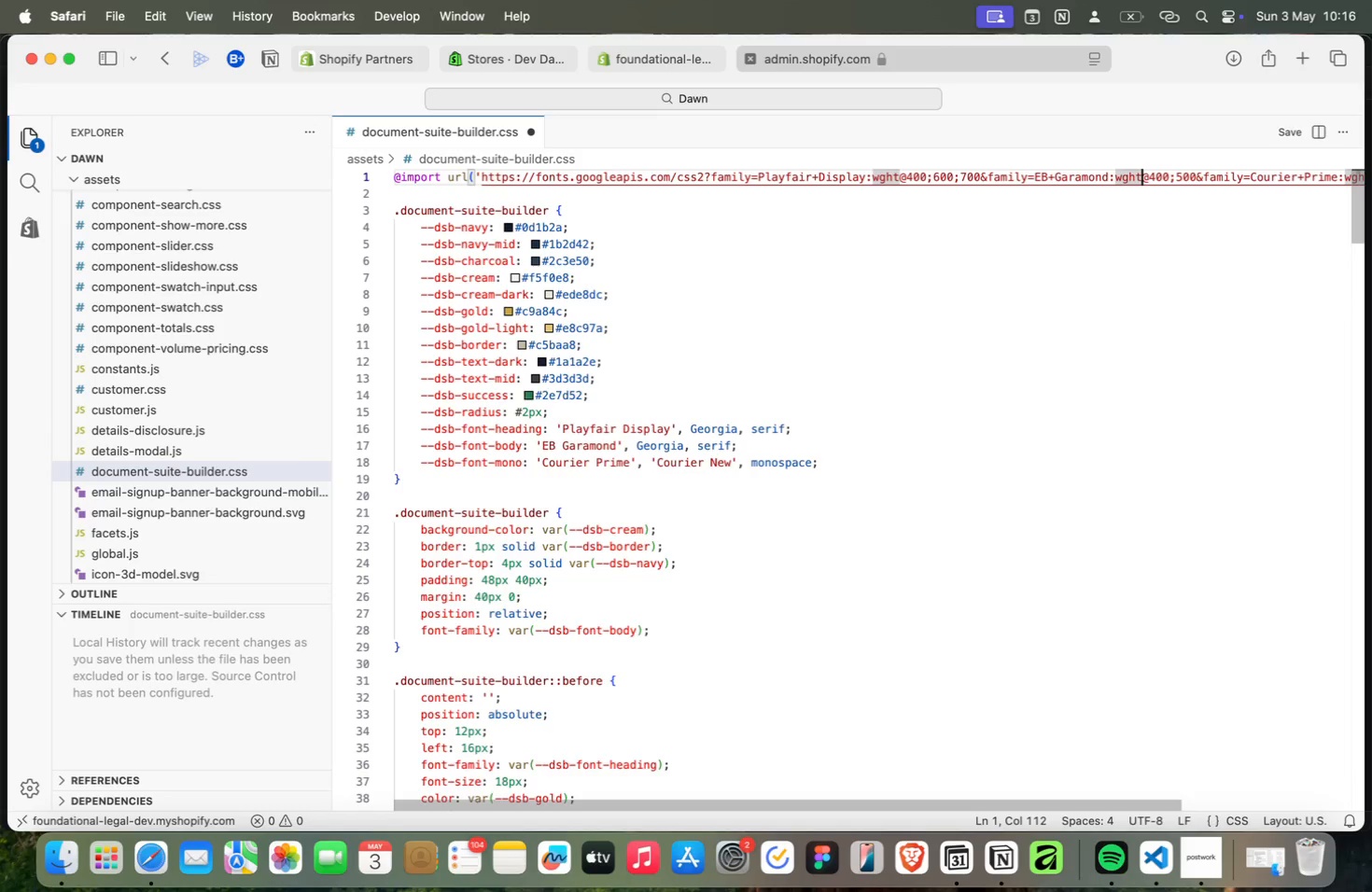 
key(ArrowRight)
 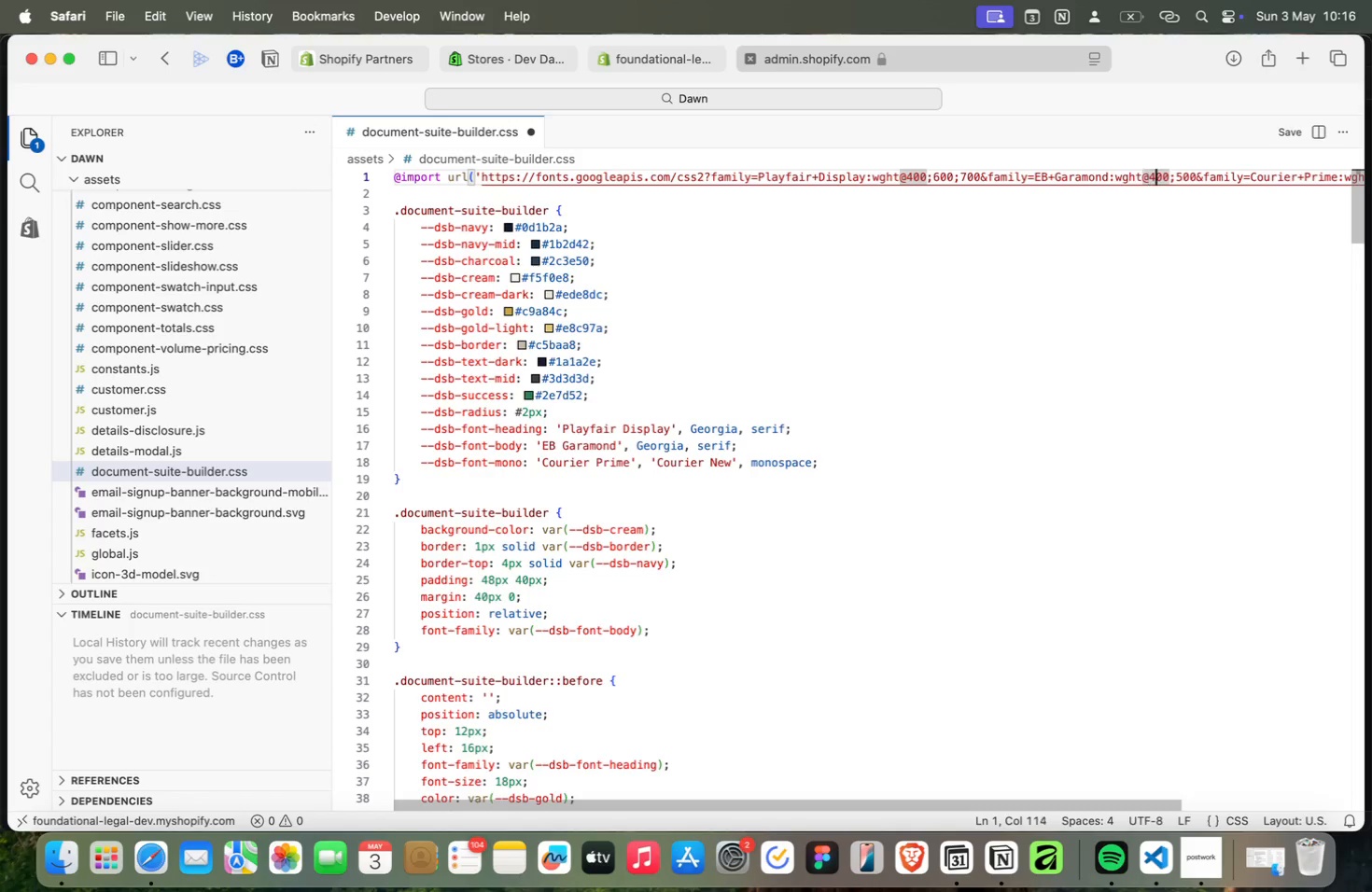 
key(ArrowRight)
 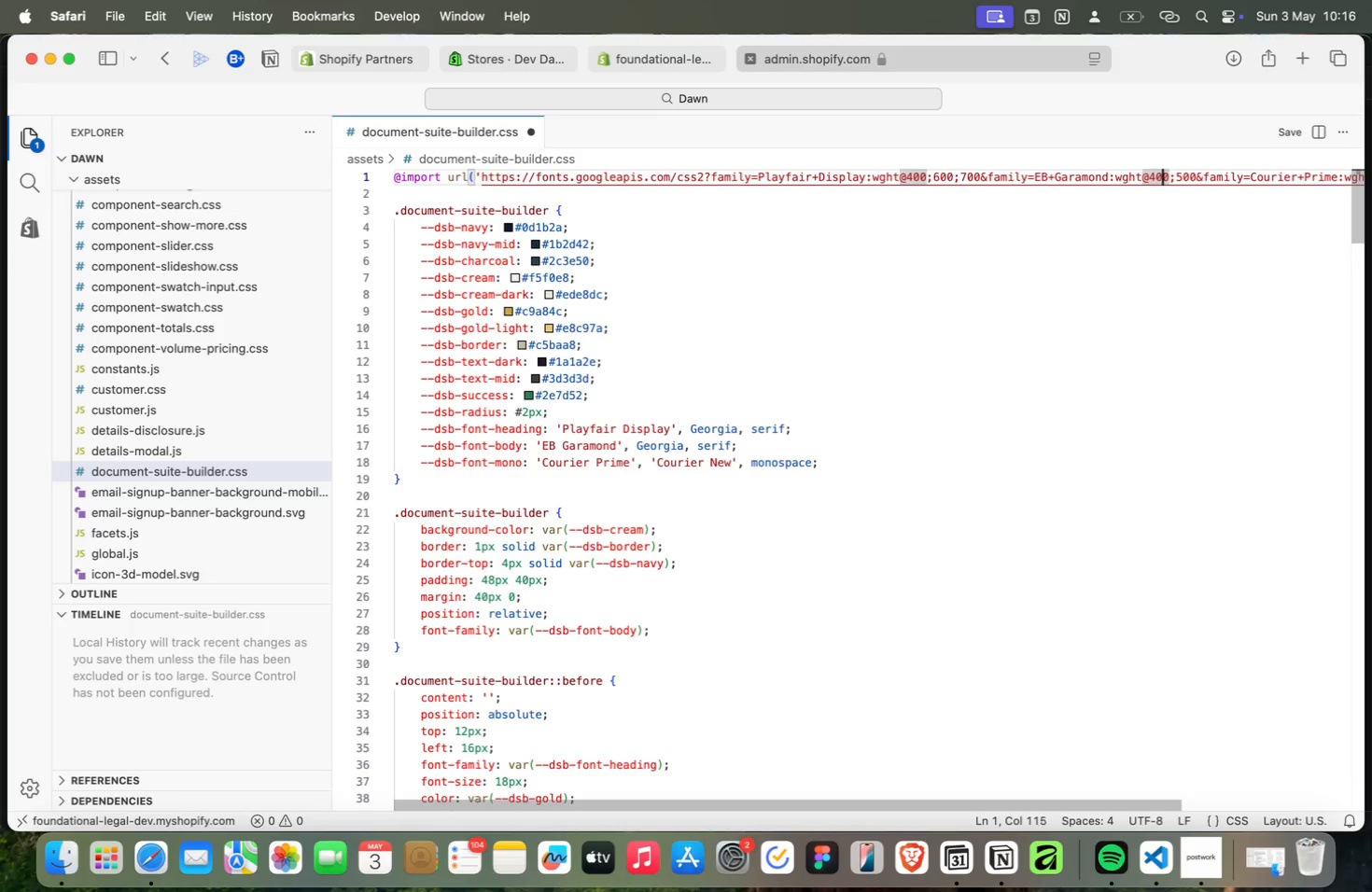 
key(ArrowRight)
 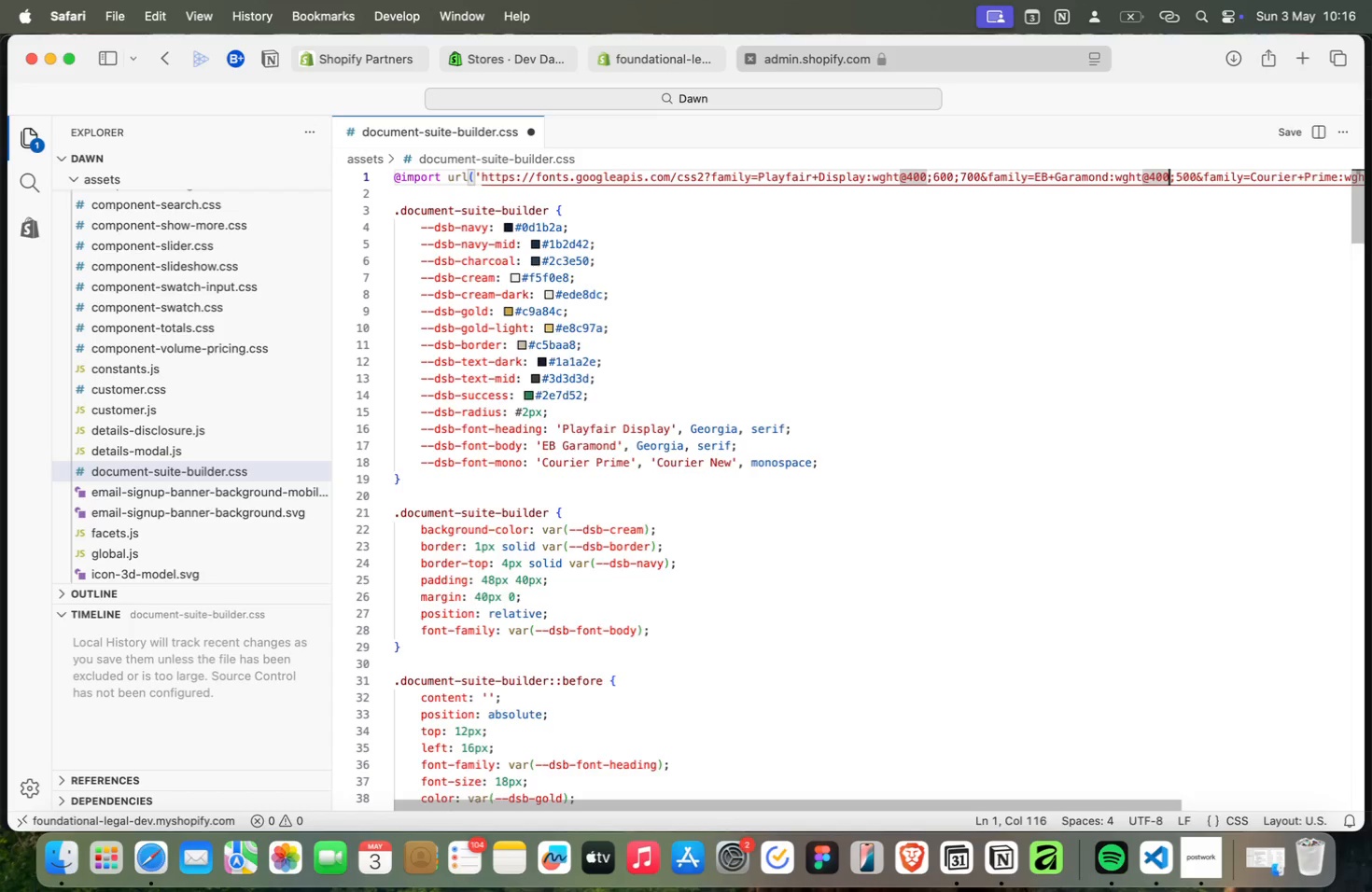 
key(ArrowRight)
 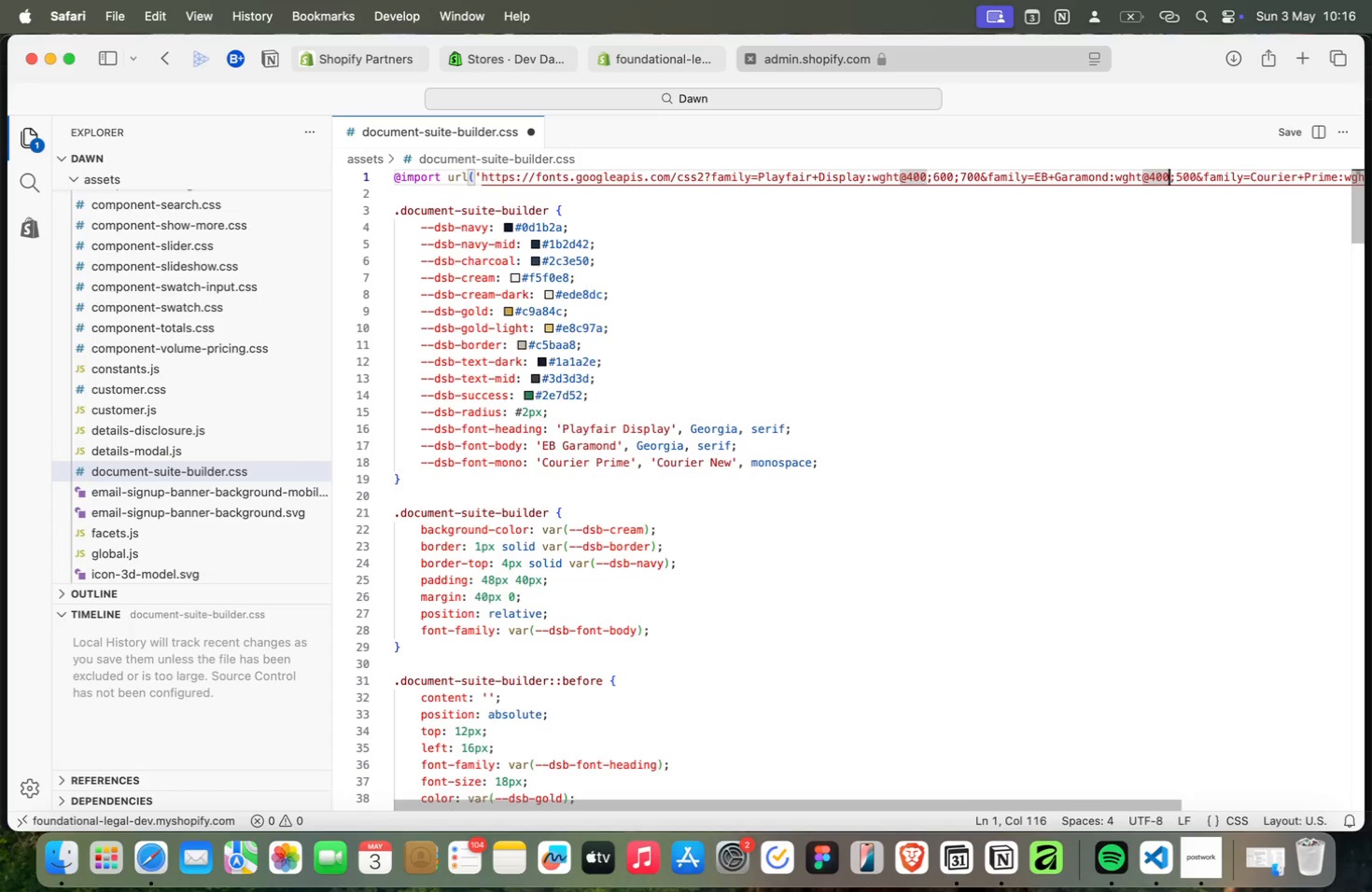 
key(ArrowRight)
 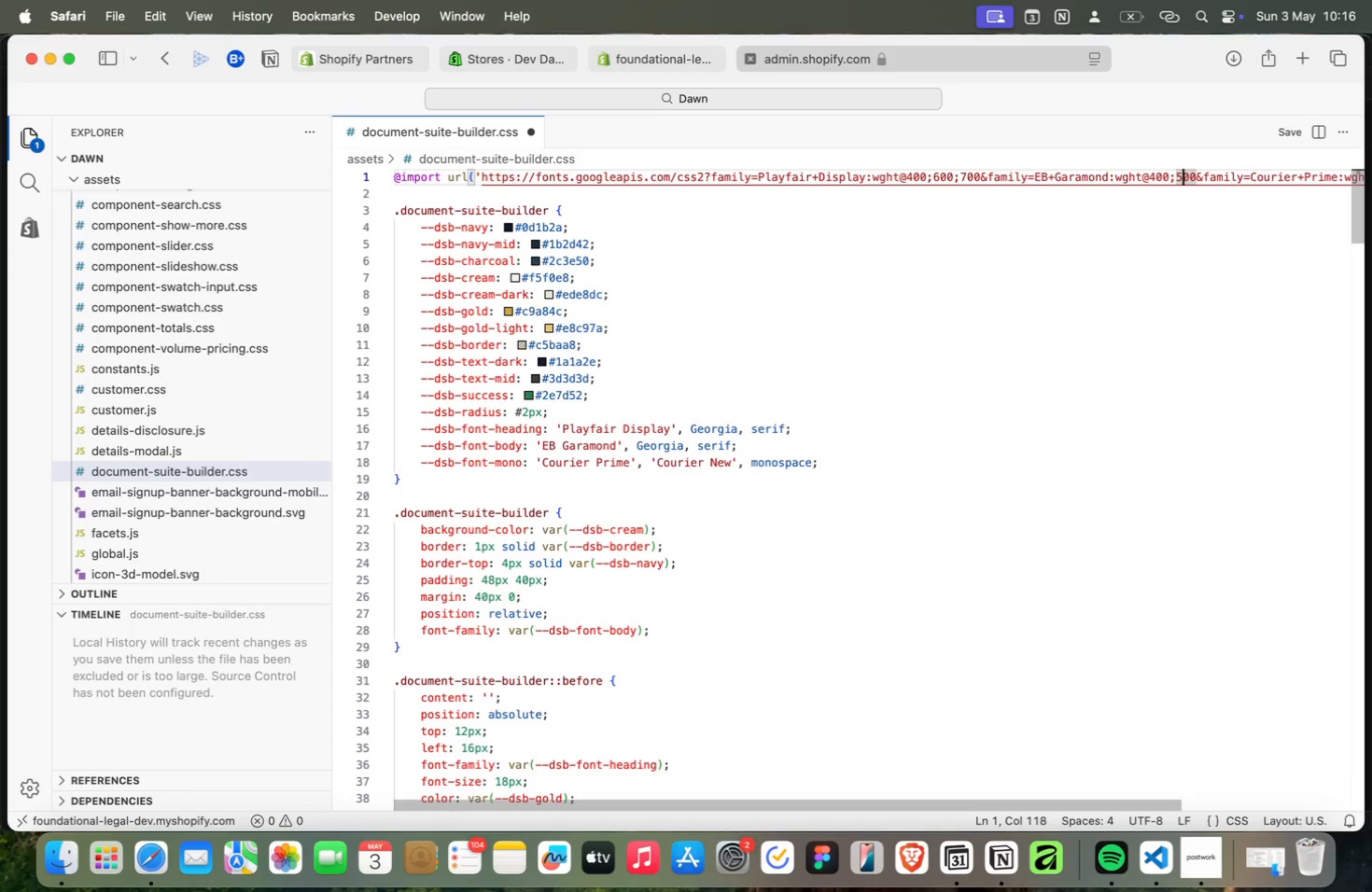 
key(ArrowRight)
 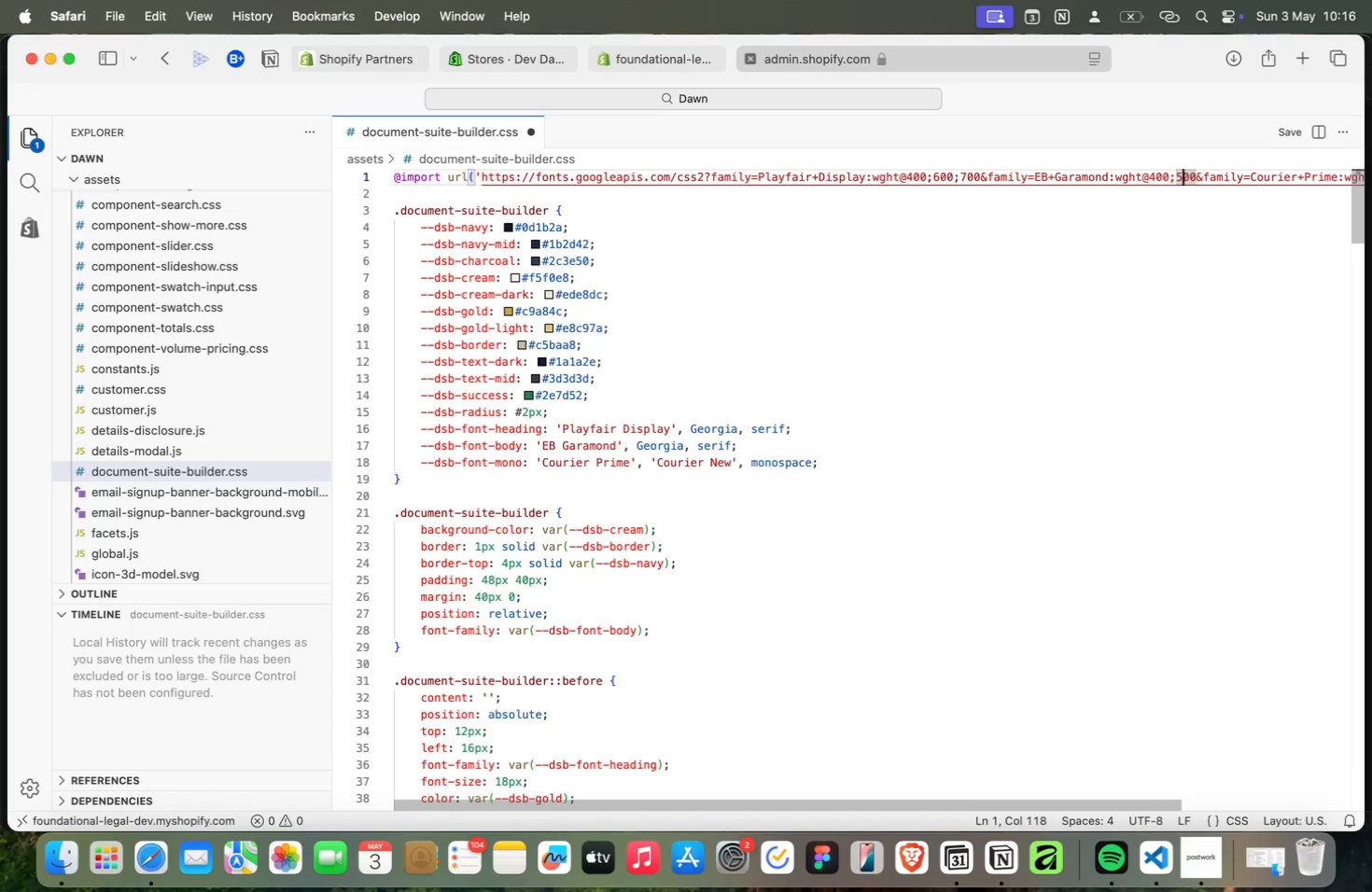 
key(ArrowRight)
 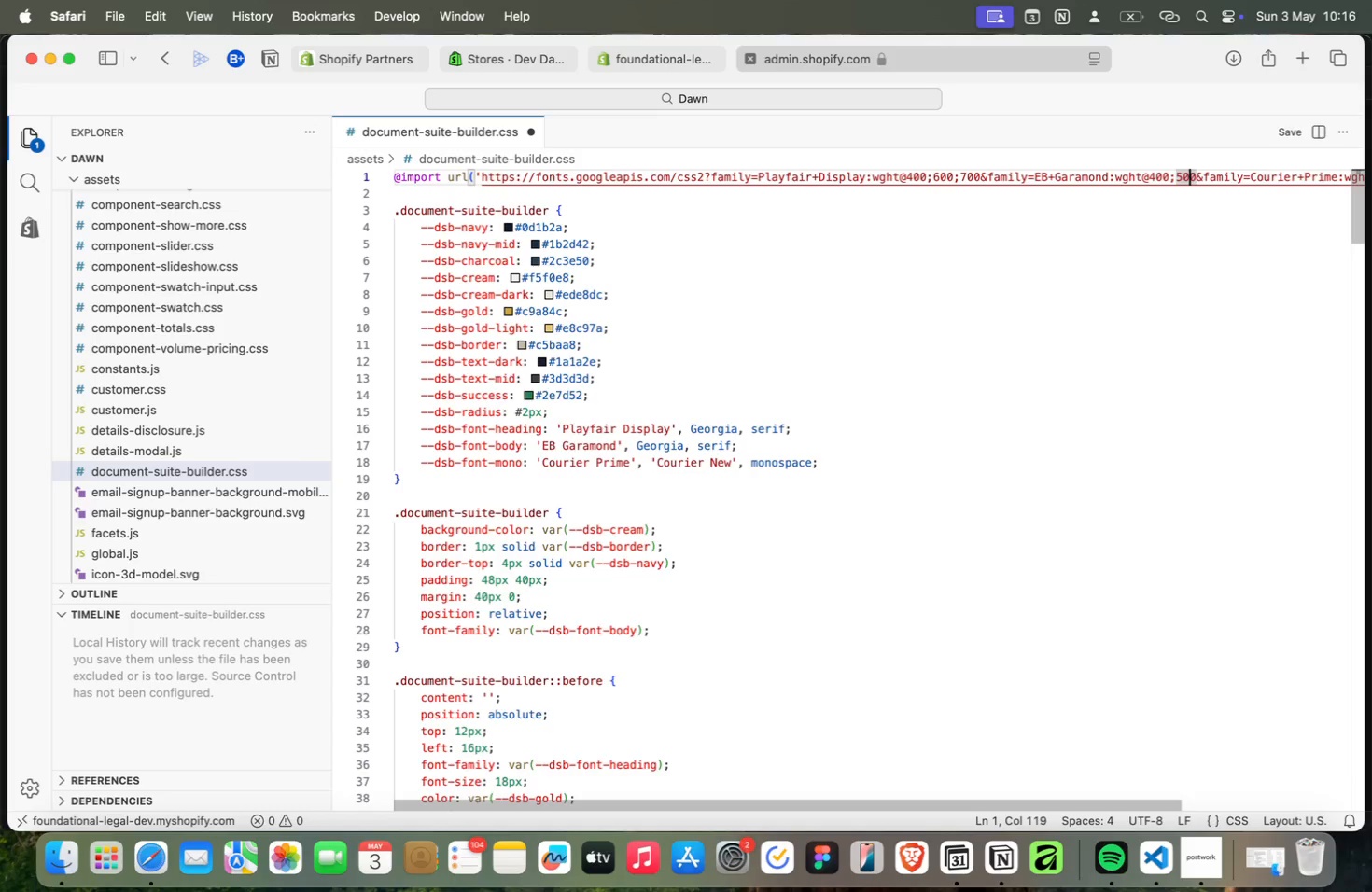 
key(ArrowRight)
 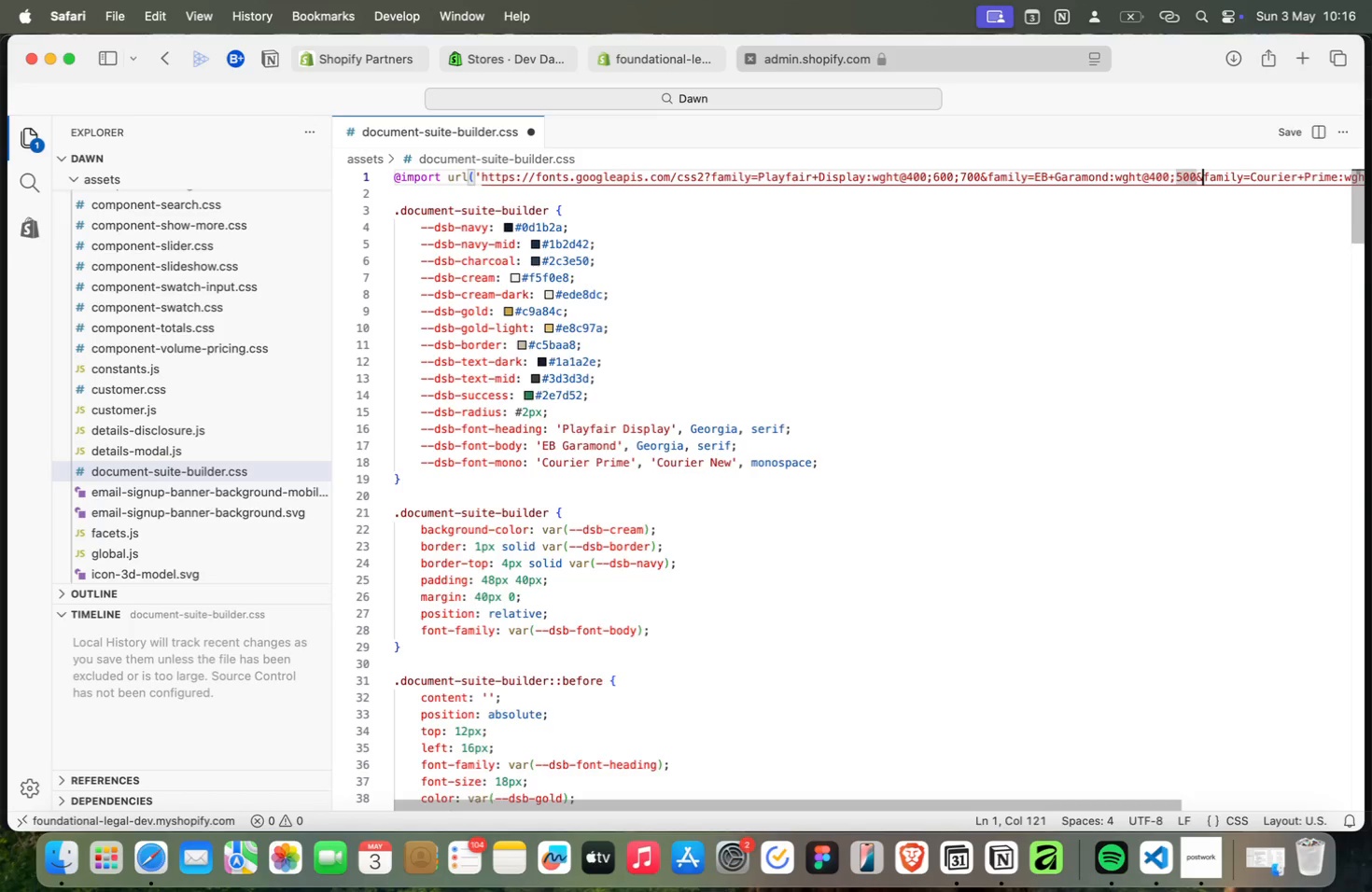 
key(ArrowRight)
 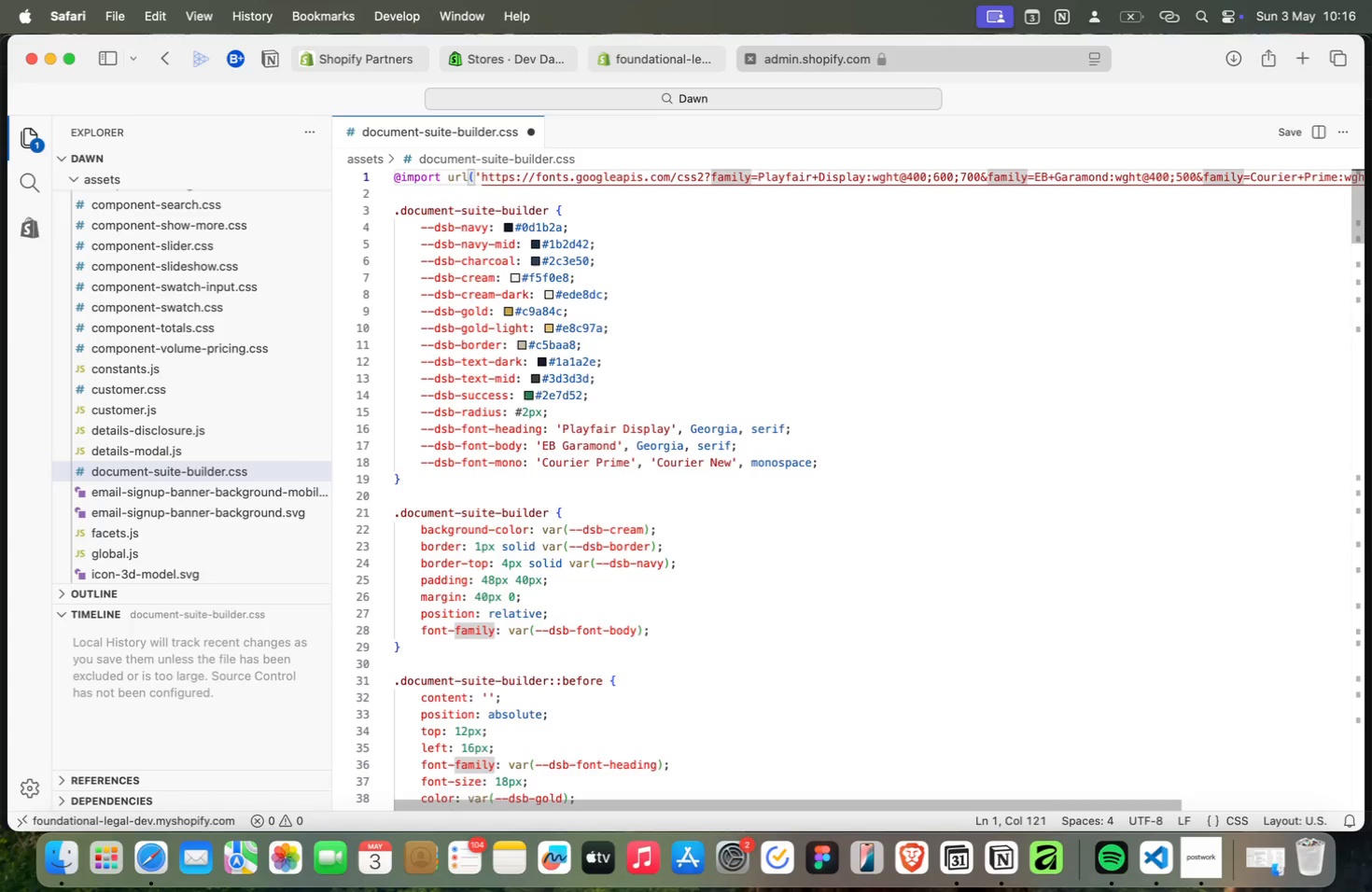 
key(ArrowRight)
 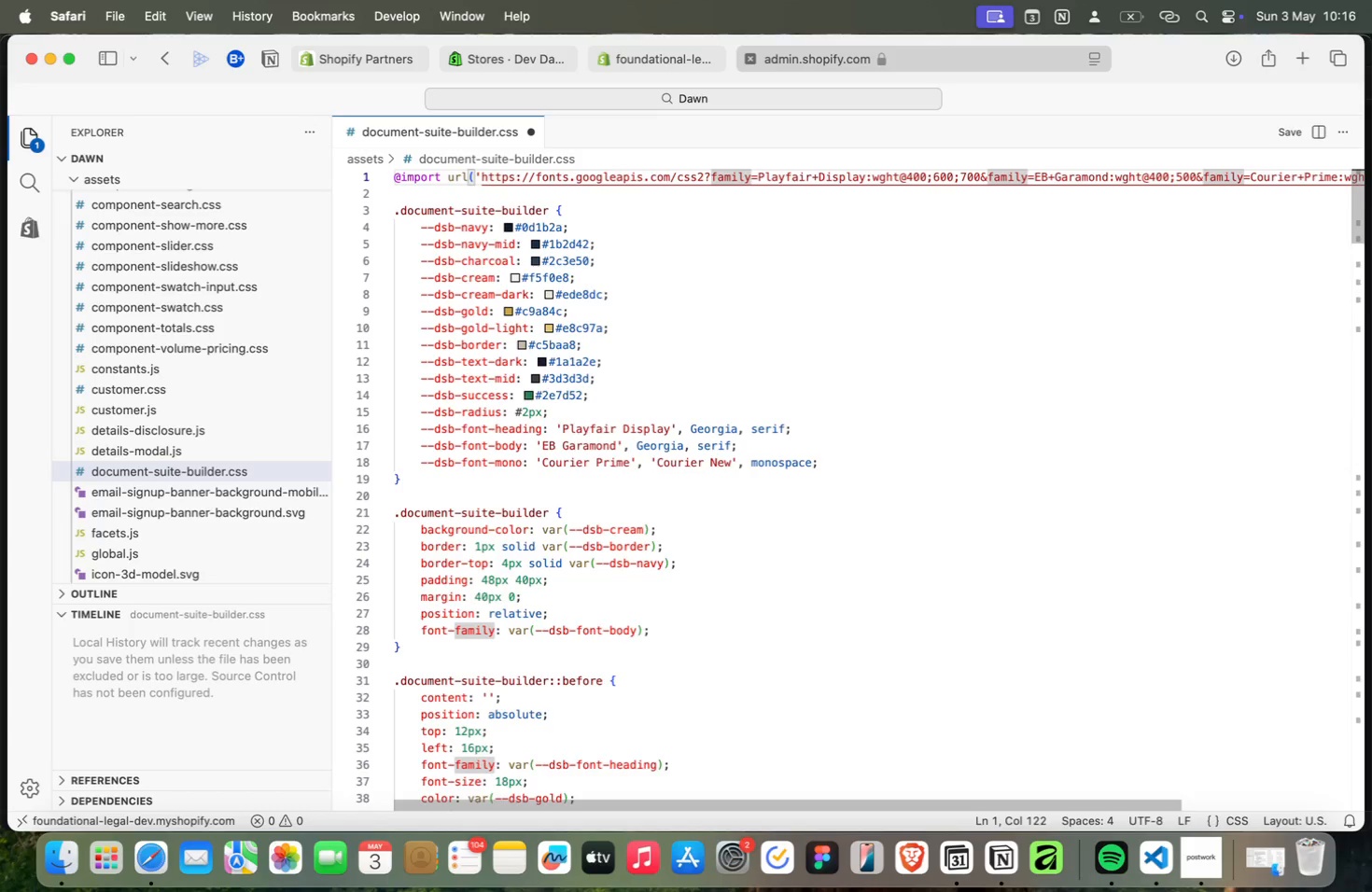 
key(ArrowRight)
 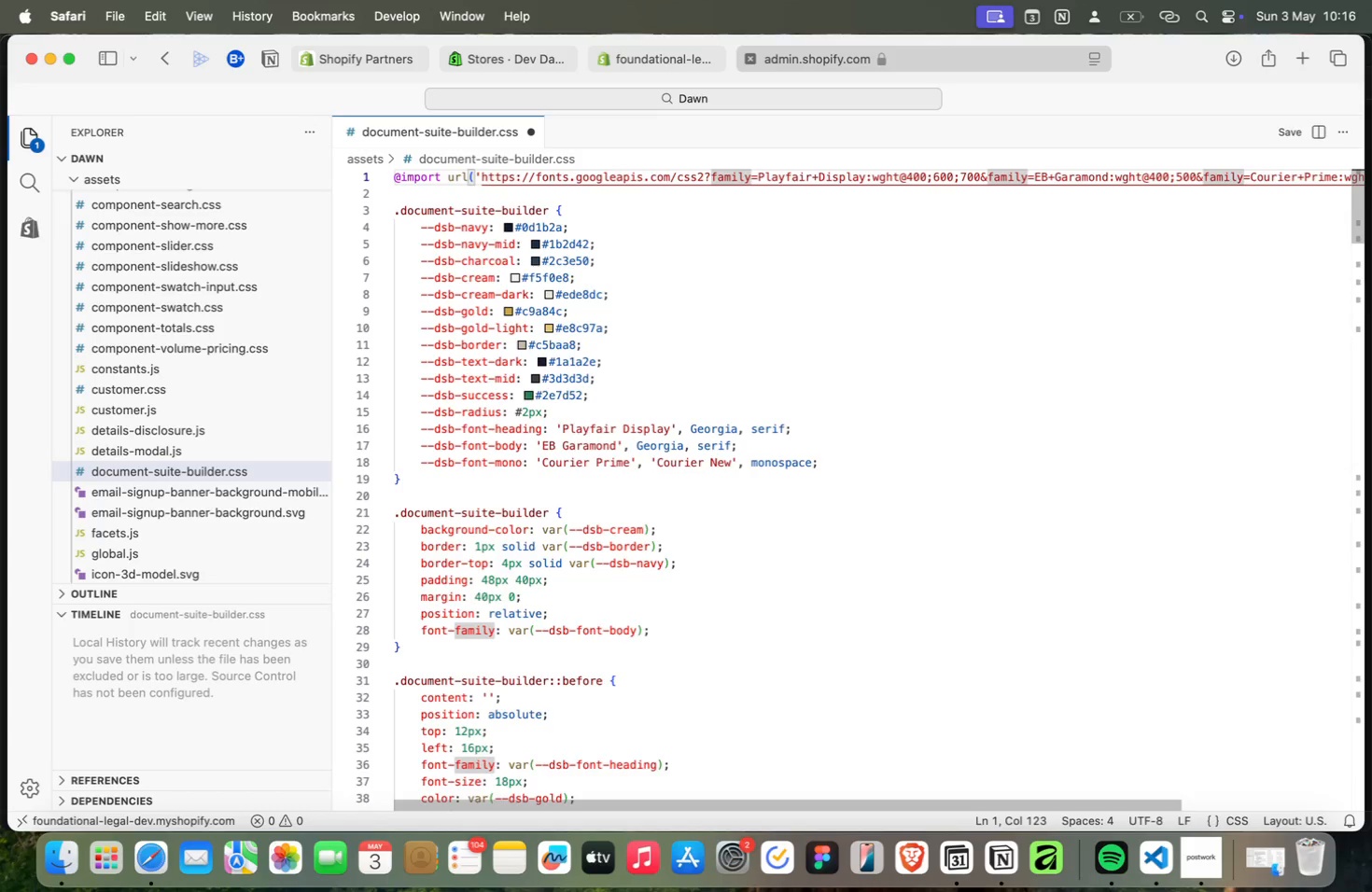 
key(ArrowRight)
 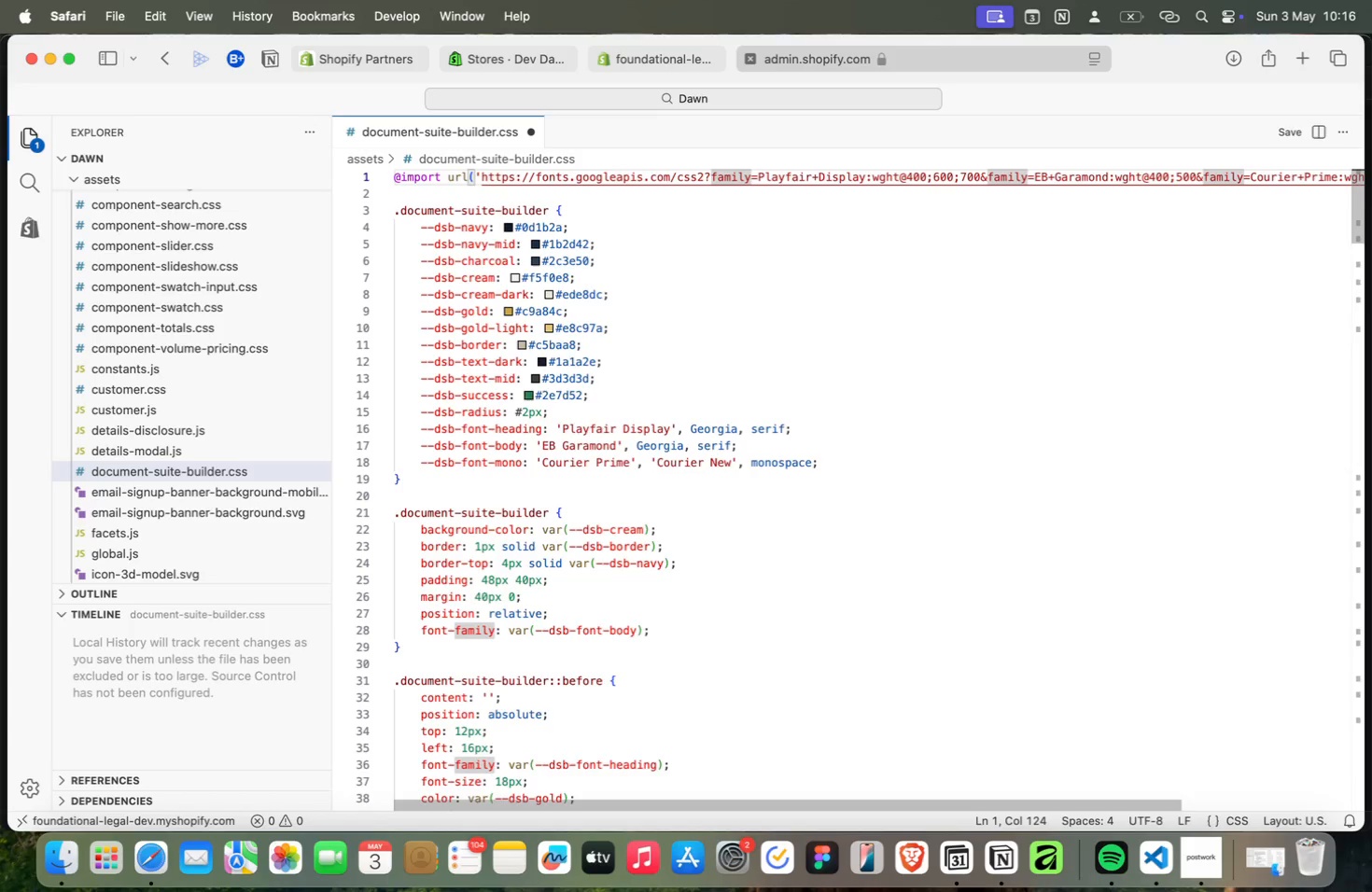 
key(ArrowRight)
 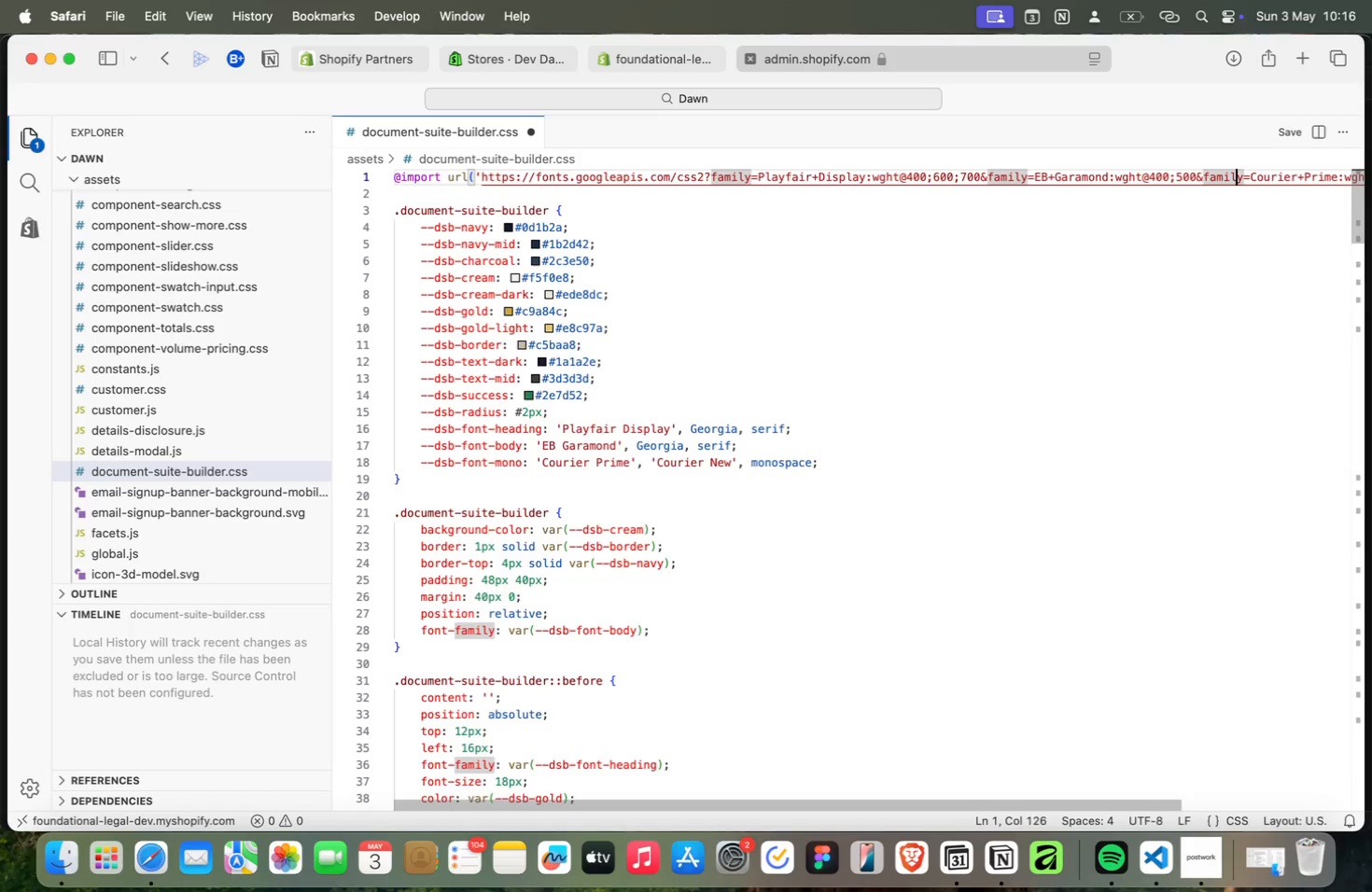 
key(ArrowRight)
 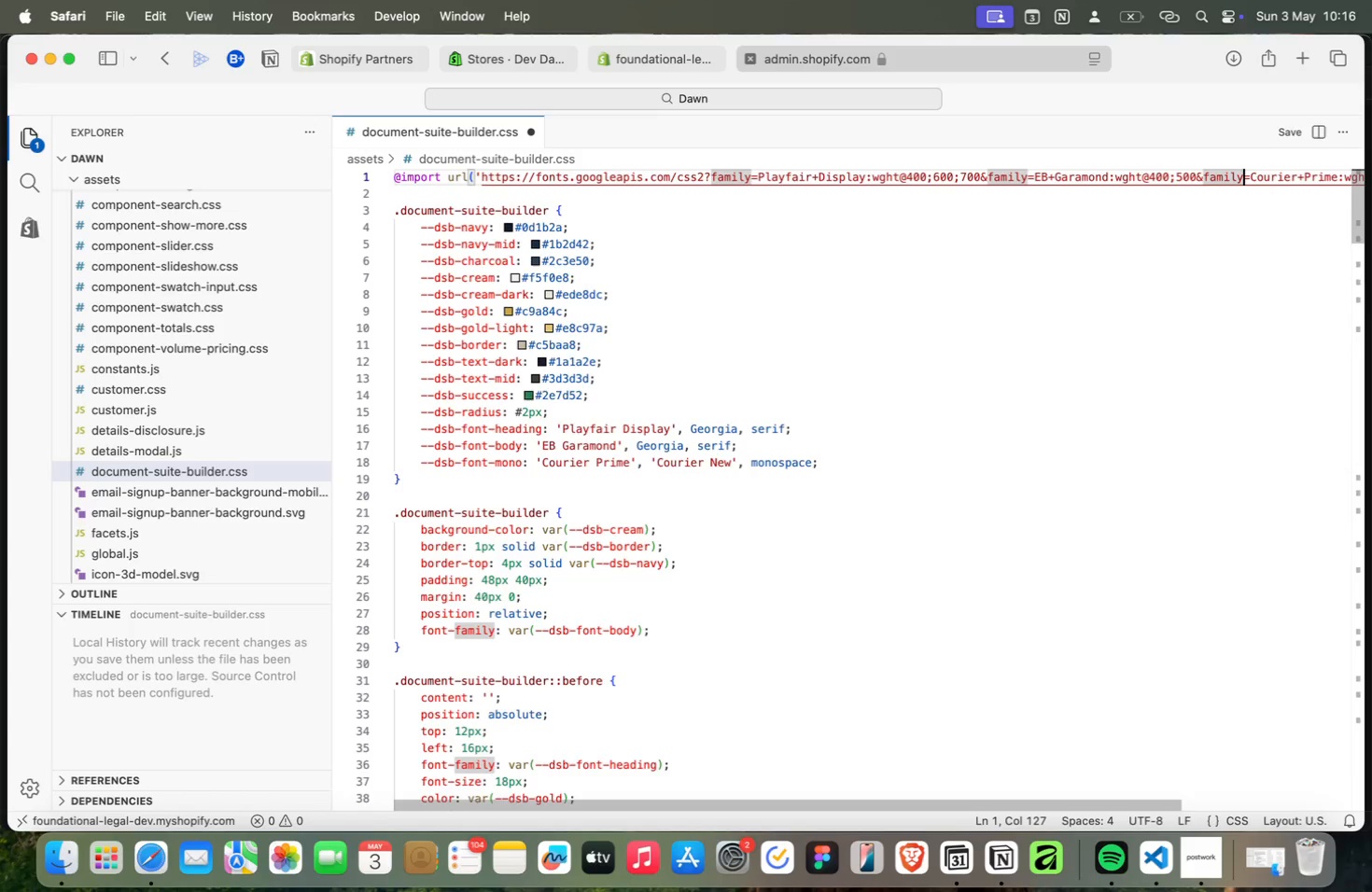 
key(ArrowRight)
 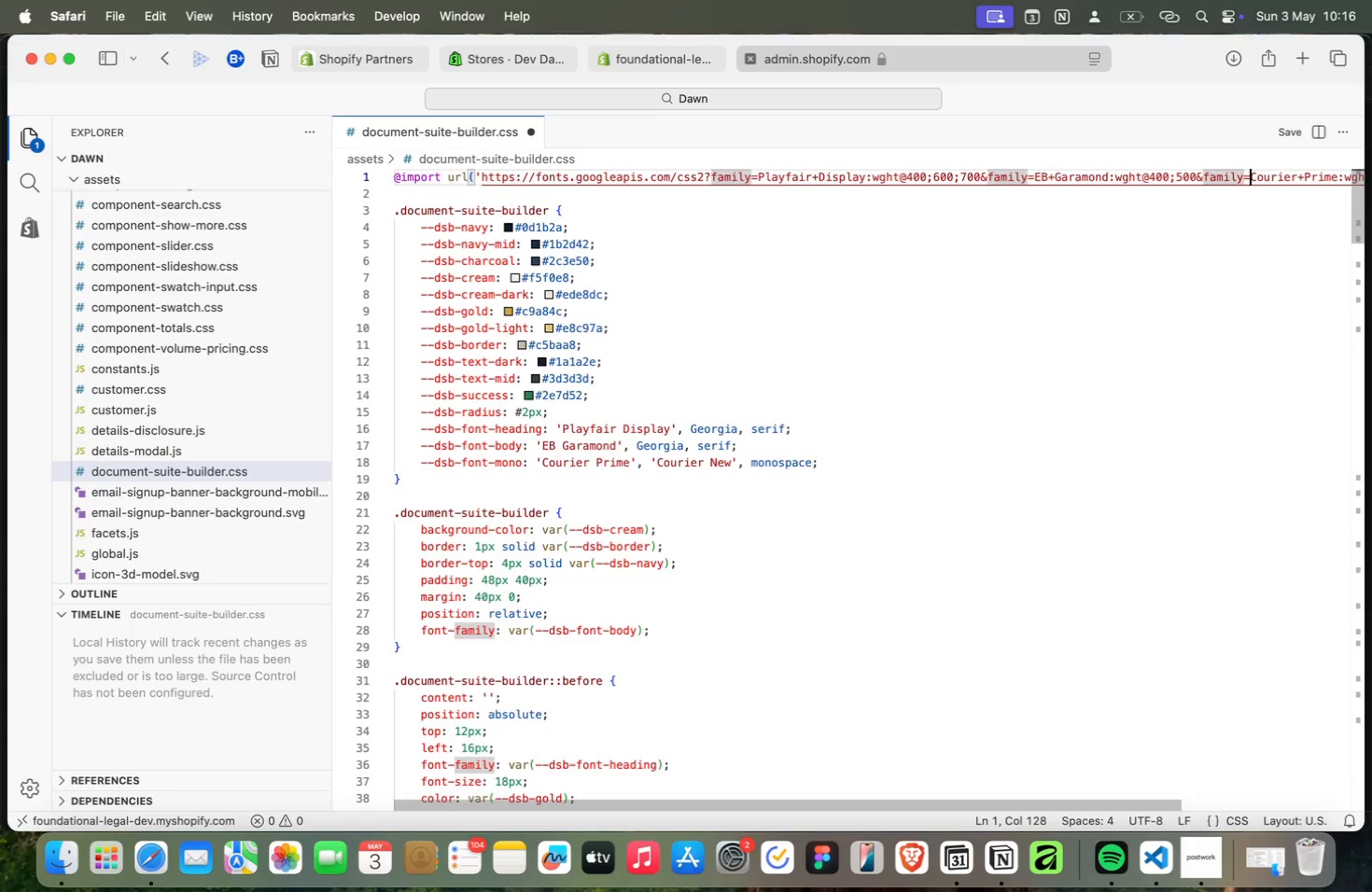 
key(ArrowRight)
 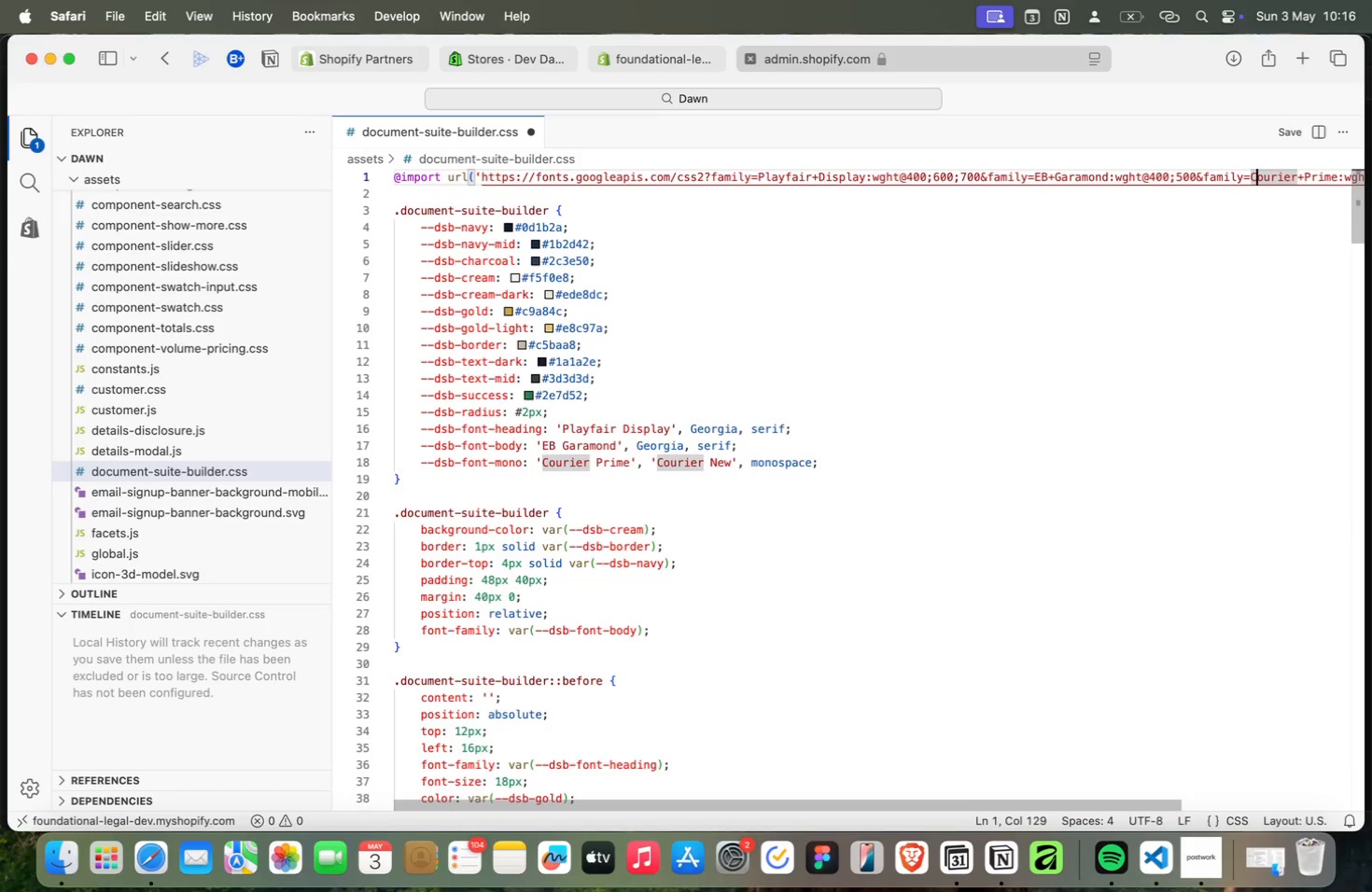 
key(ArrowRight)
 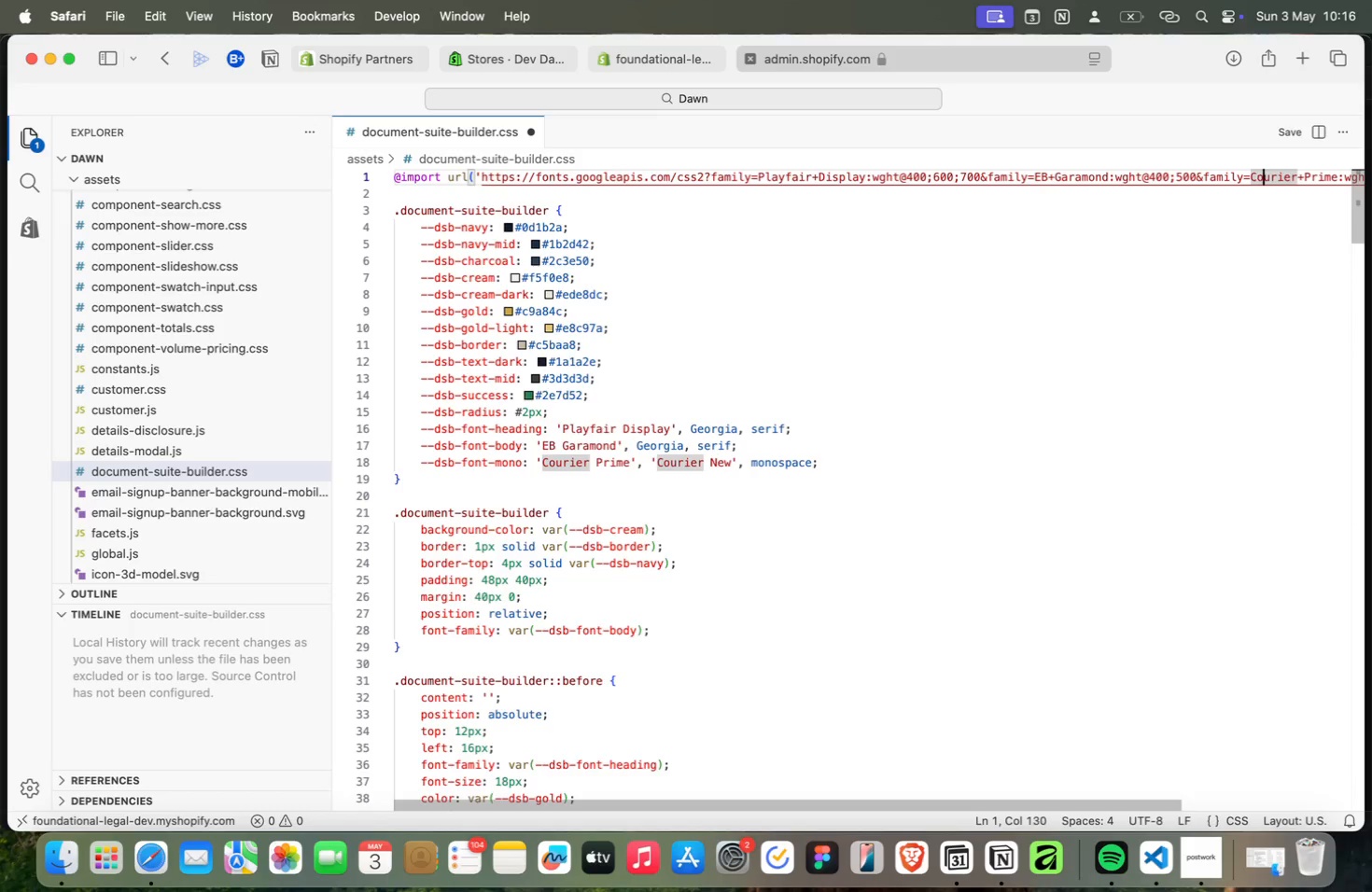 
key(ArrowRight)
 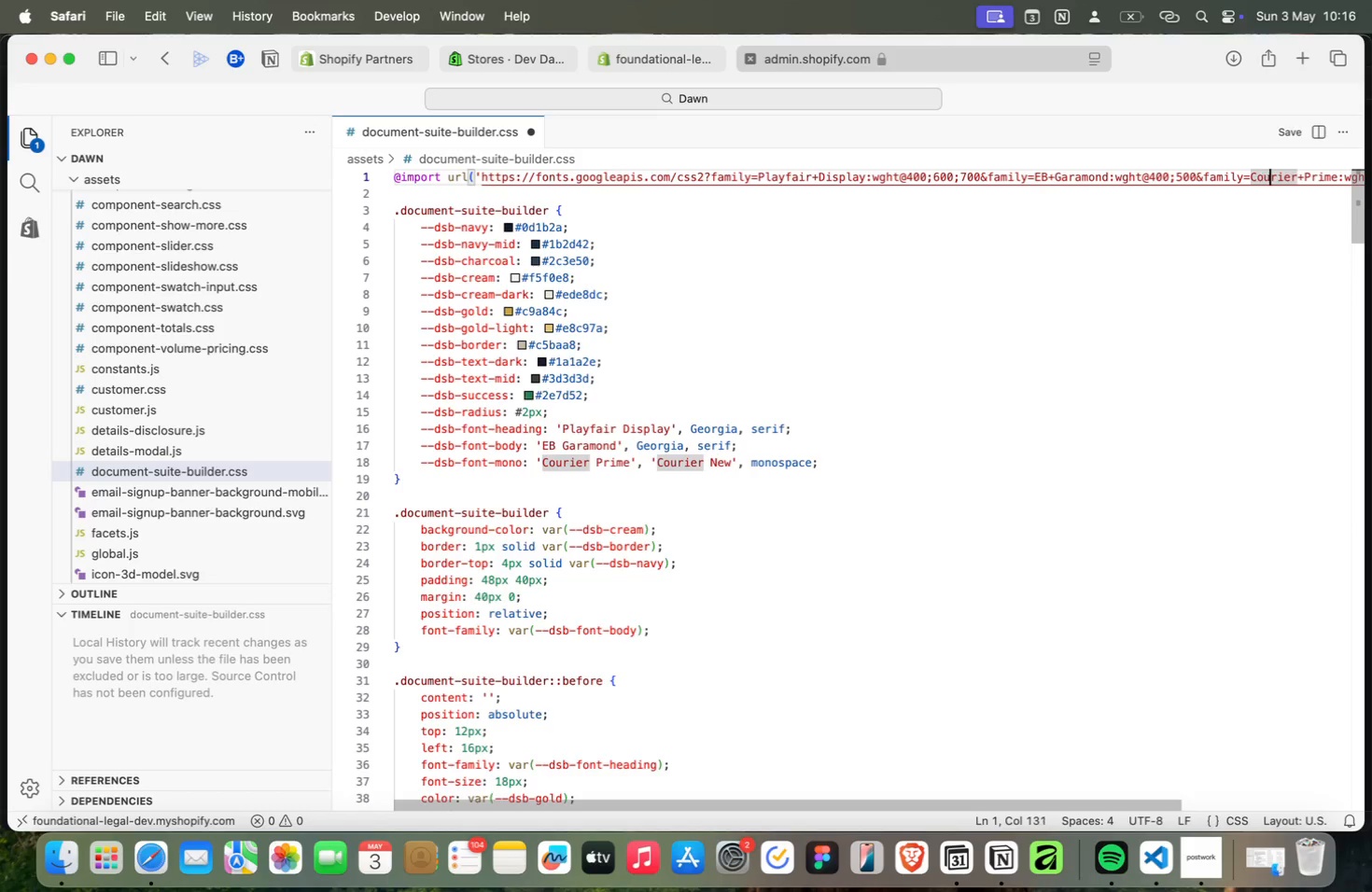 
key(ArrowRight)
 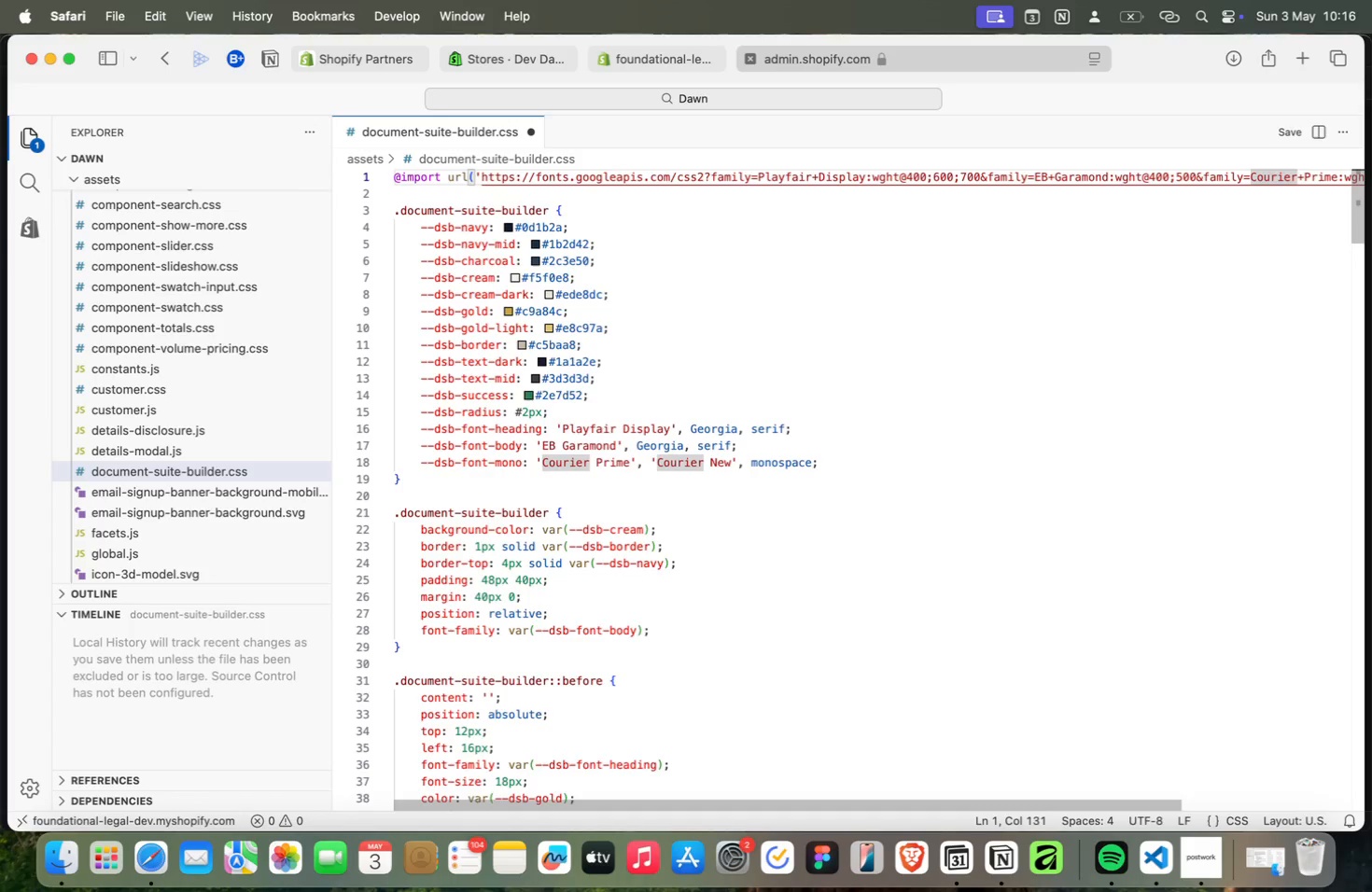 
key(ArrowRight)
 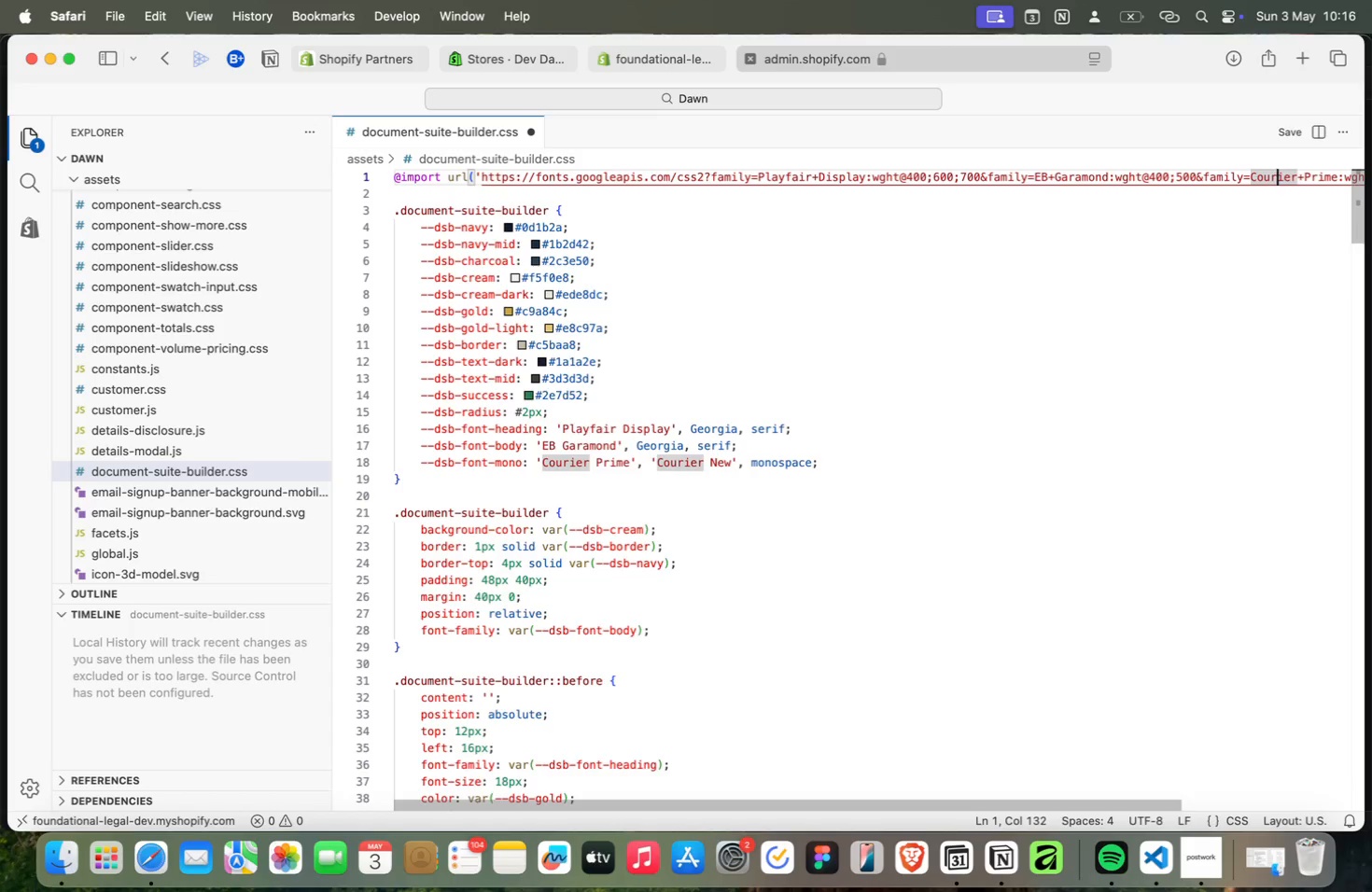 
key(ArrowRight)
 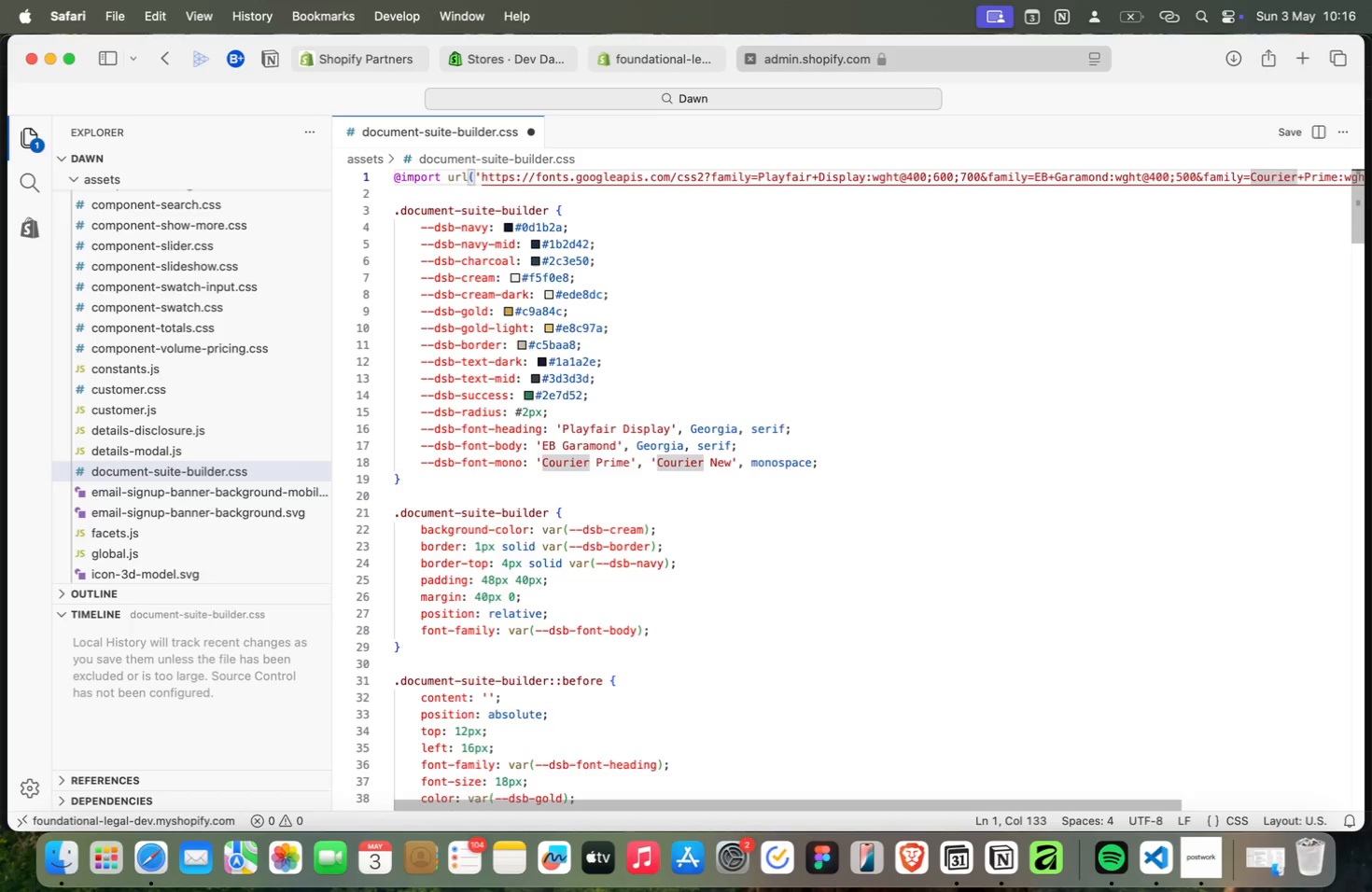 
key(ArrowRight)
 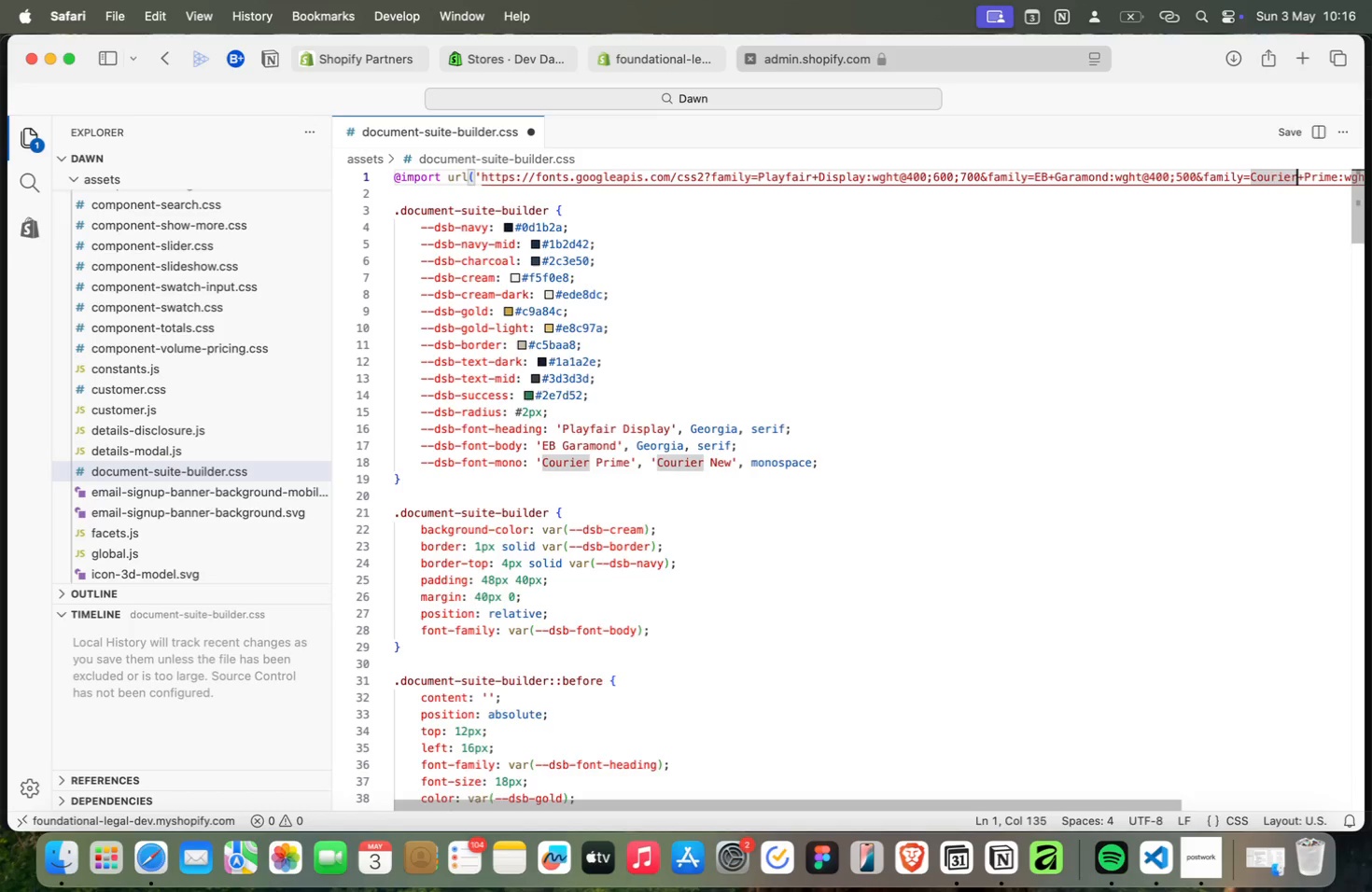 
key(ArrowRight)
 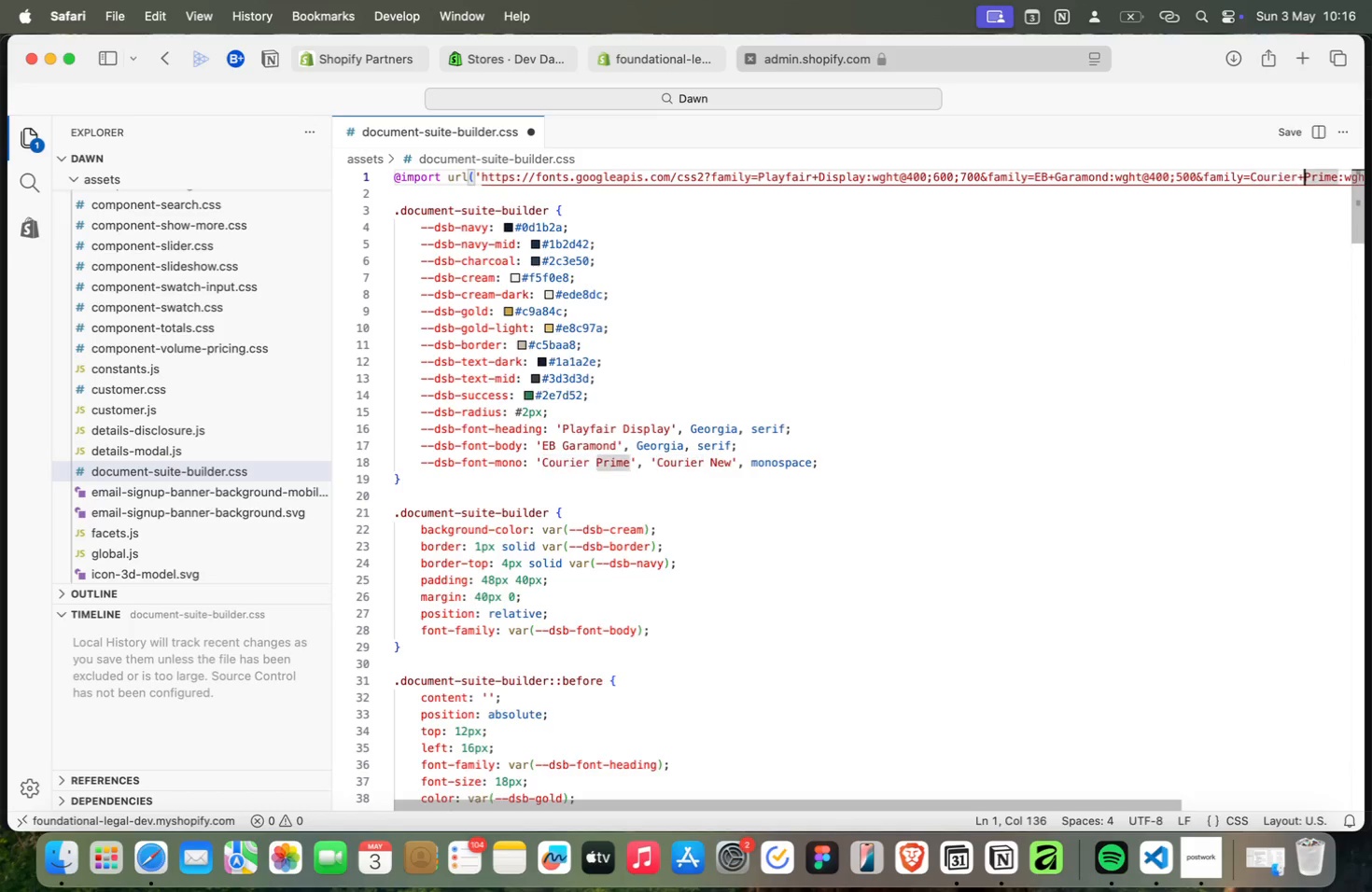 
key(ArrowRight)
 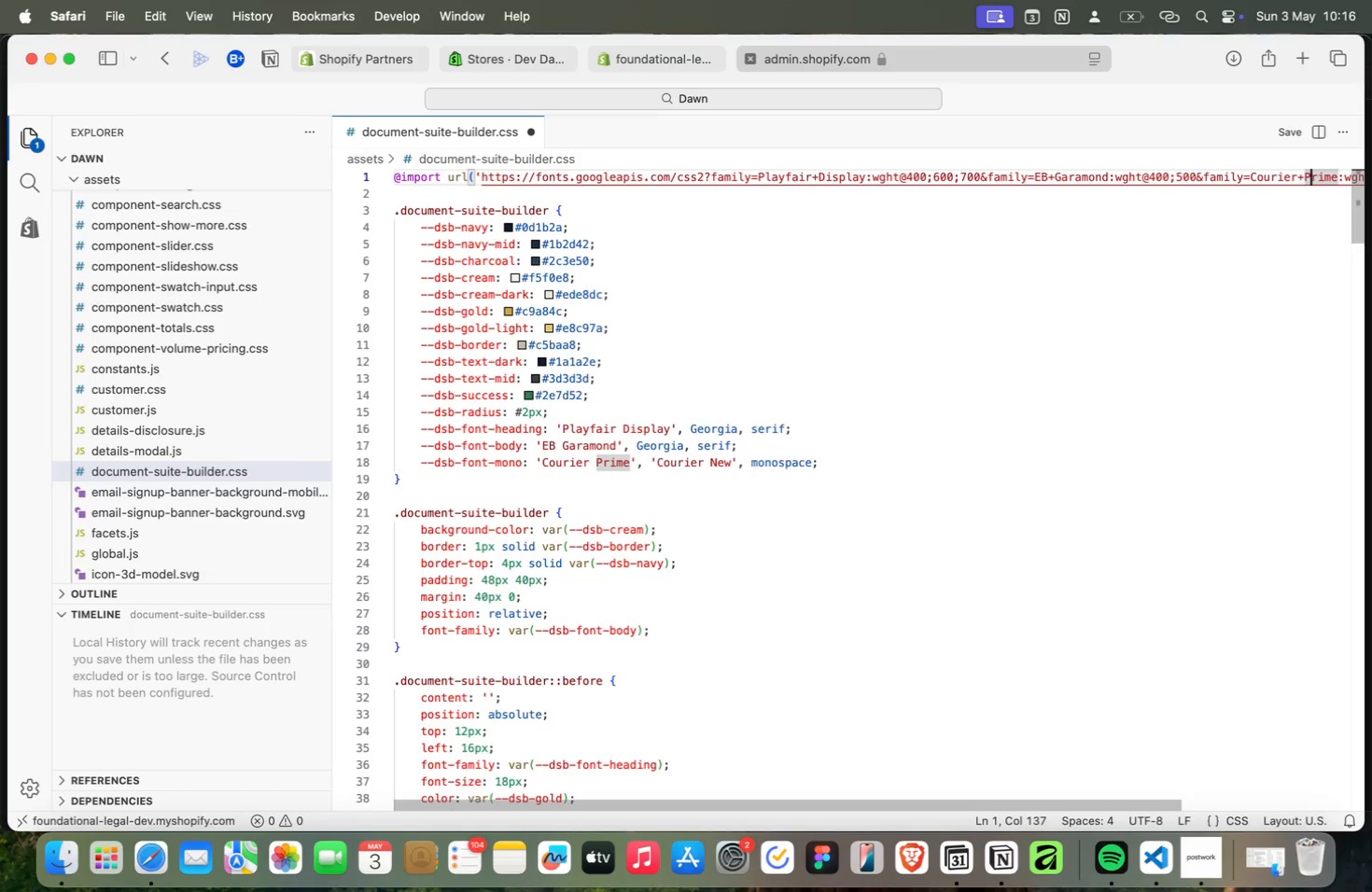 
key(ArrowRight)
 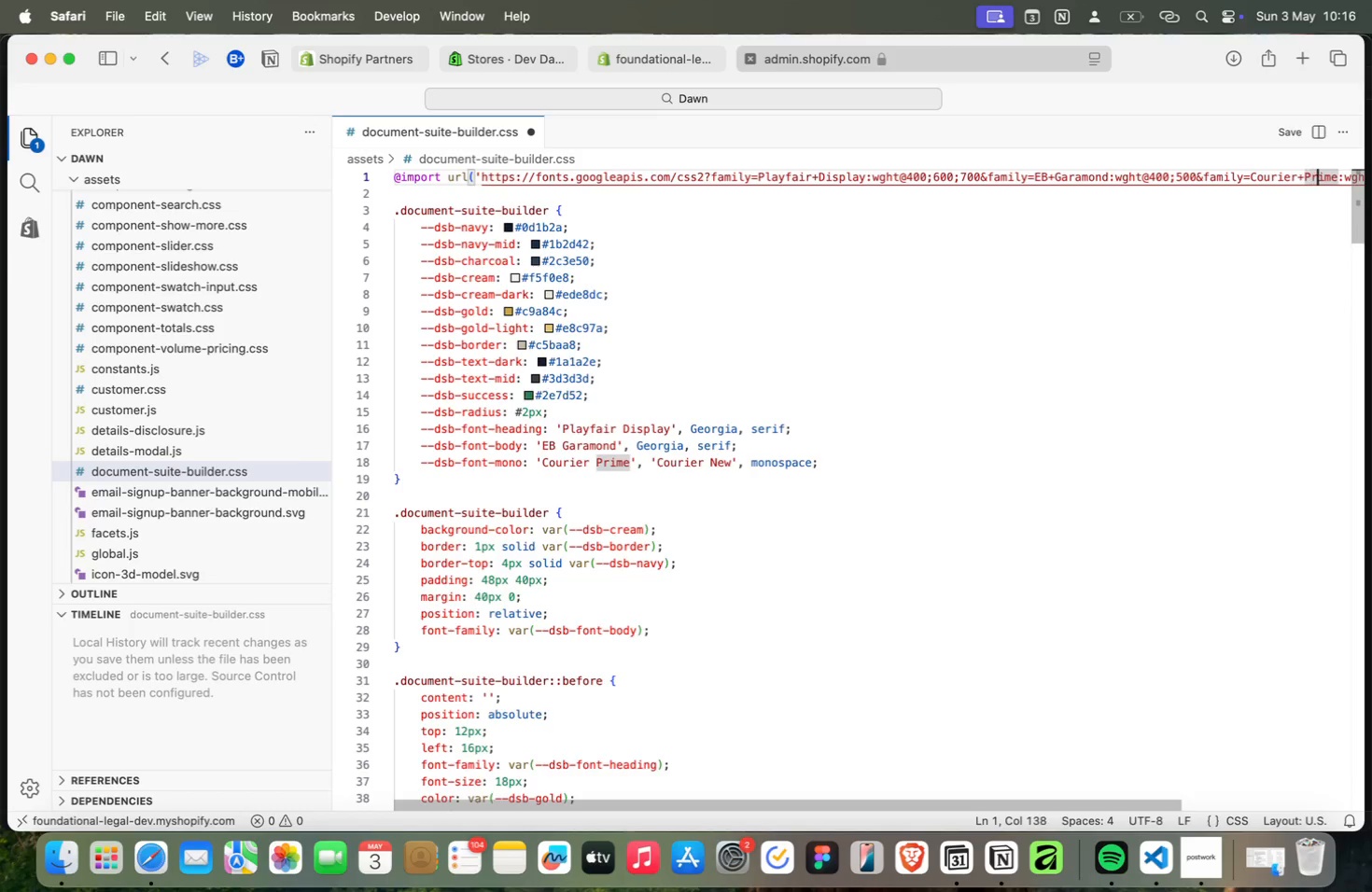 
key(ArrowRight)
 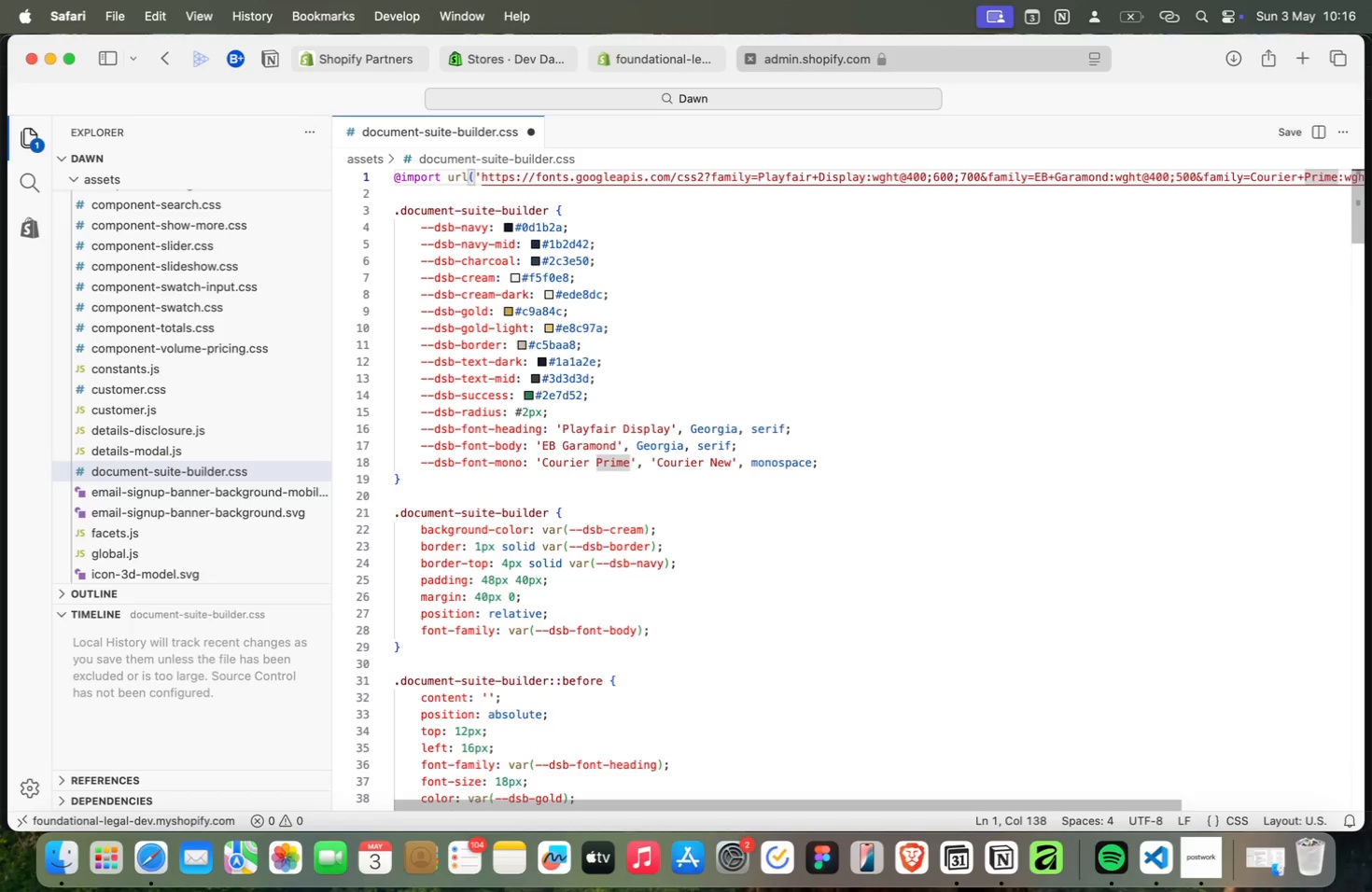 
key(ArrowRight)
 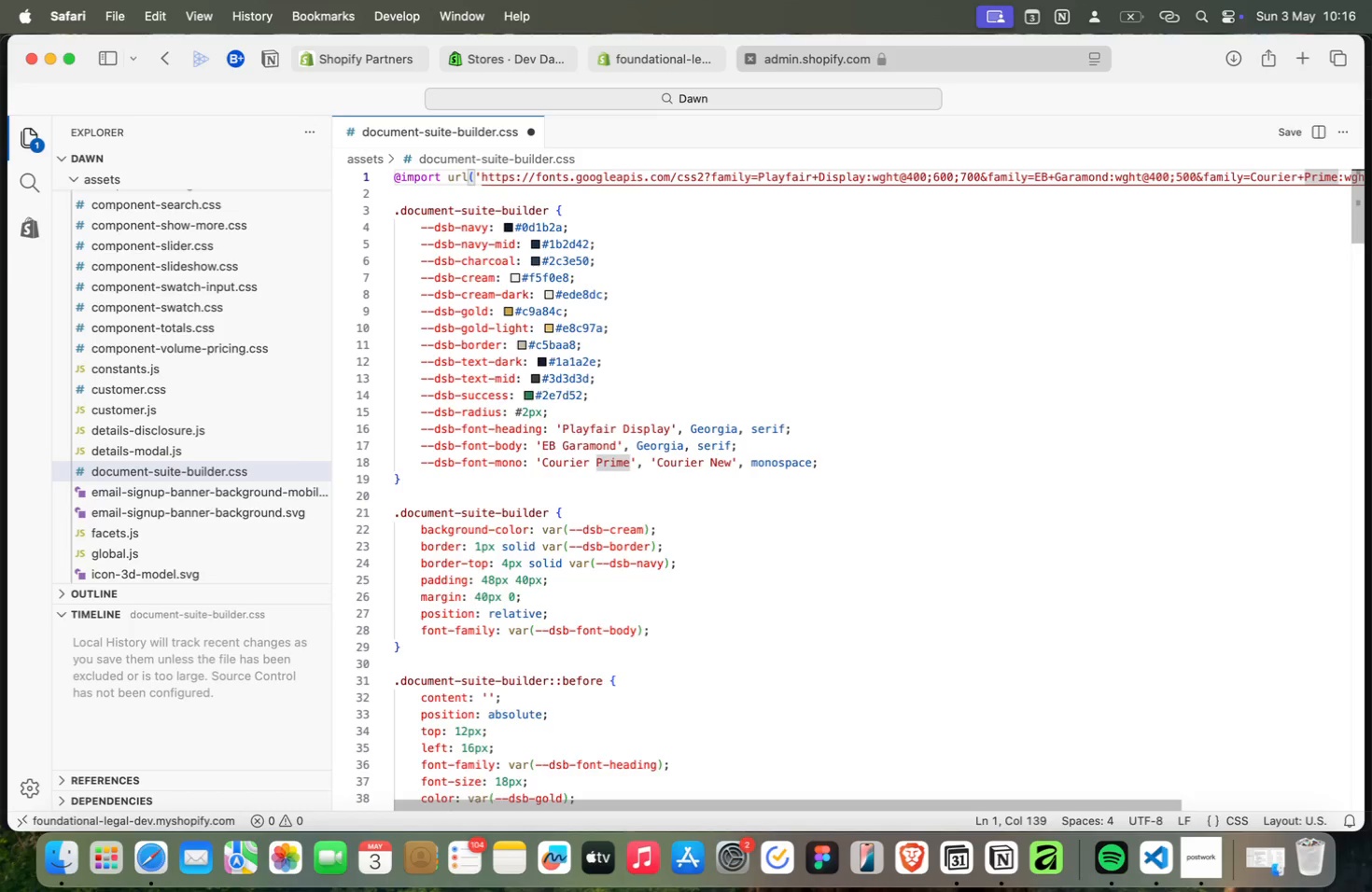 
key(ArrowRight)
 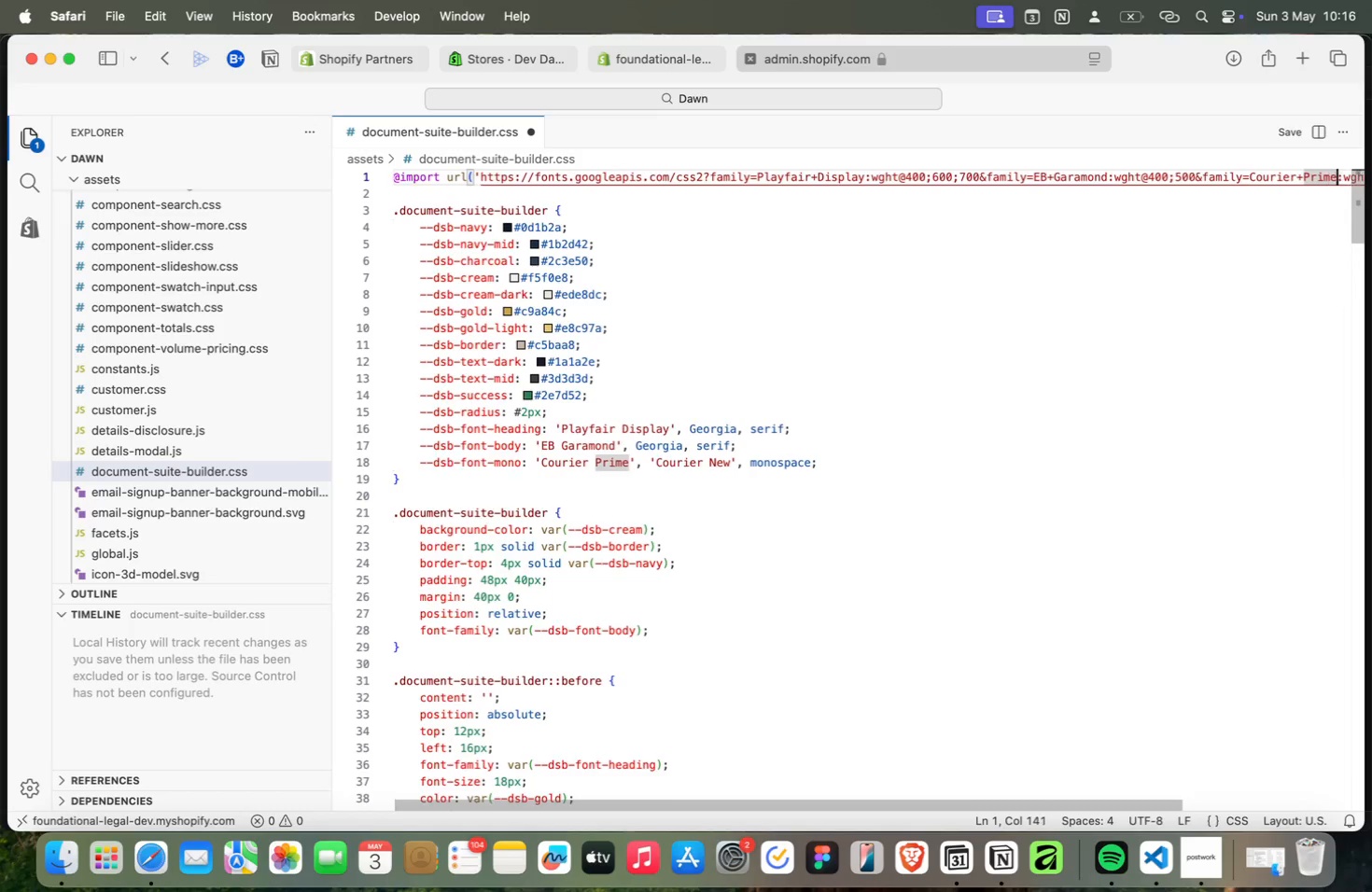 
key(ArrowRight)
 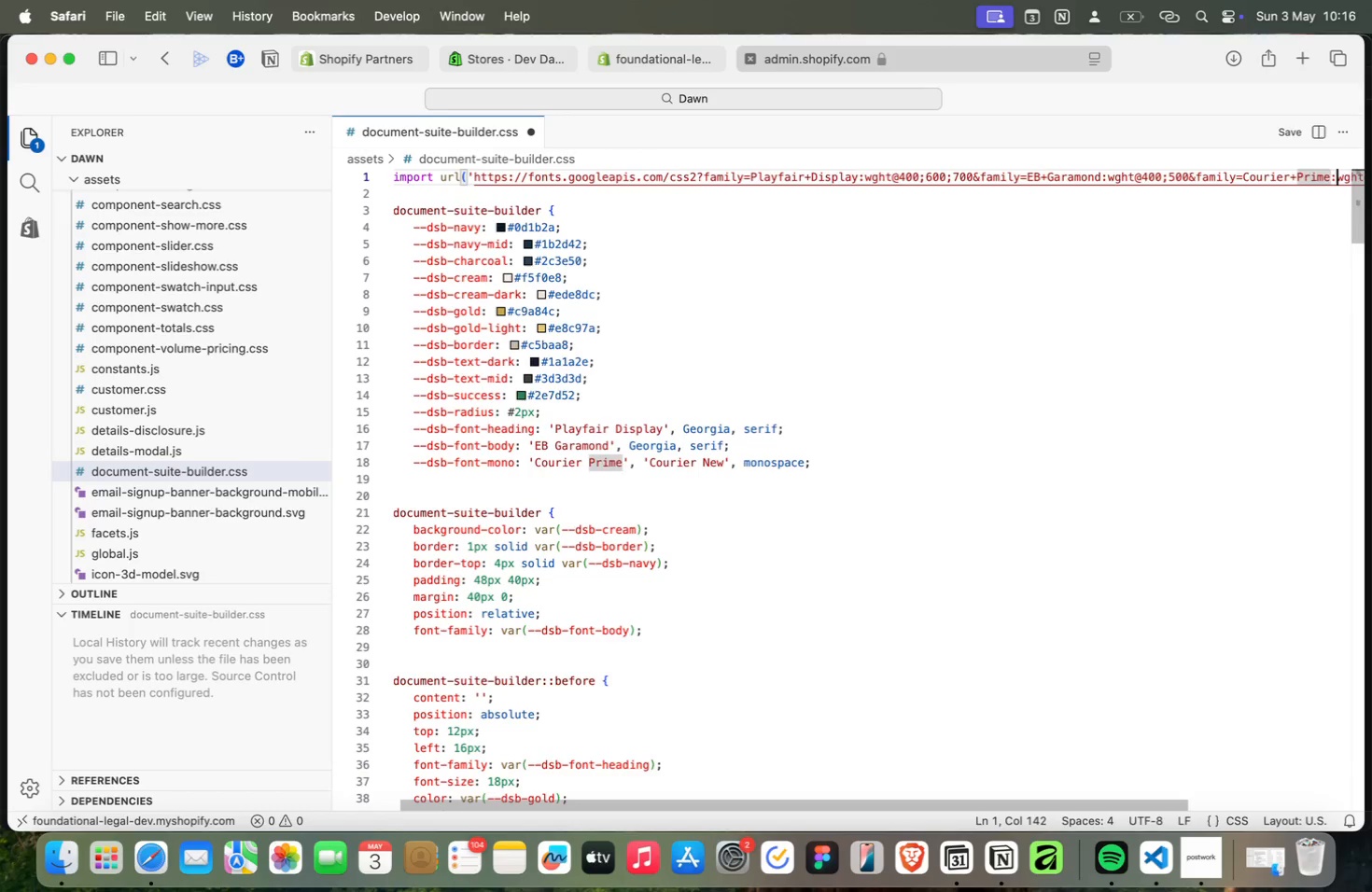 
key(ArrowRight)
 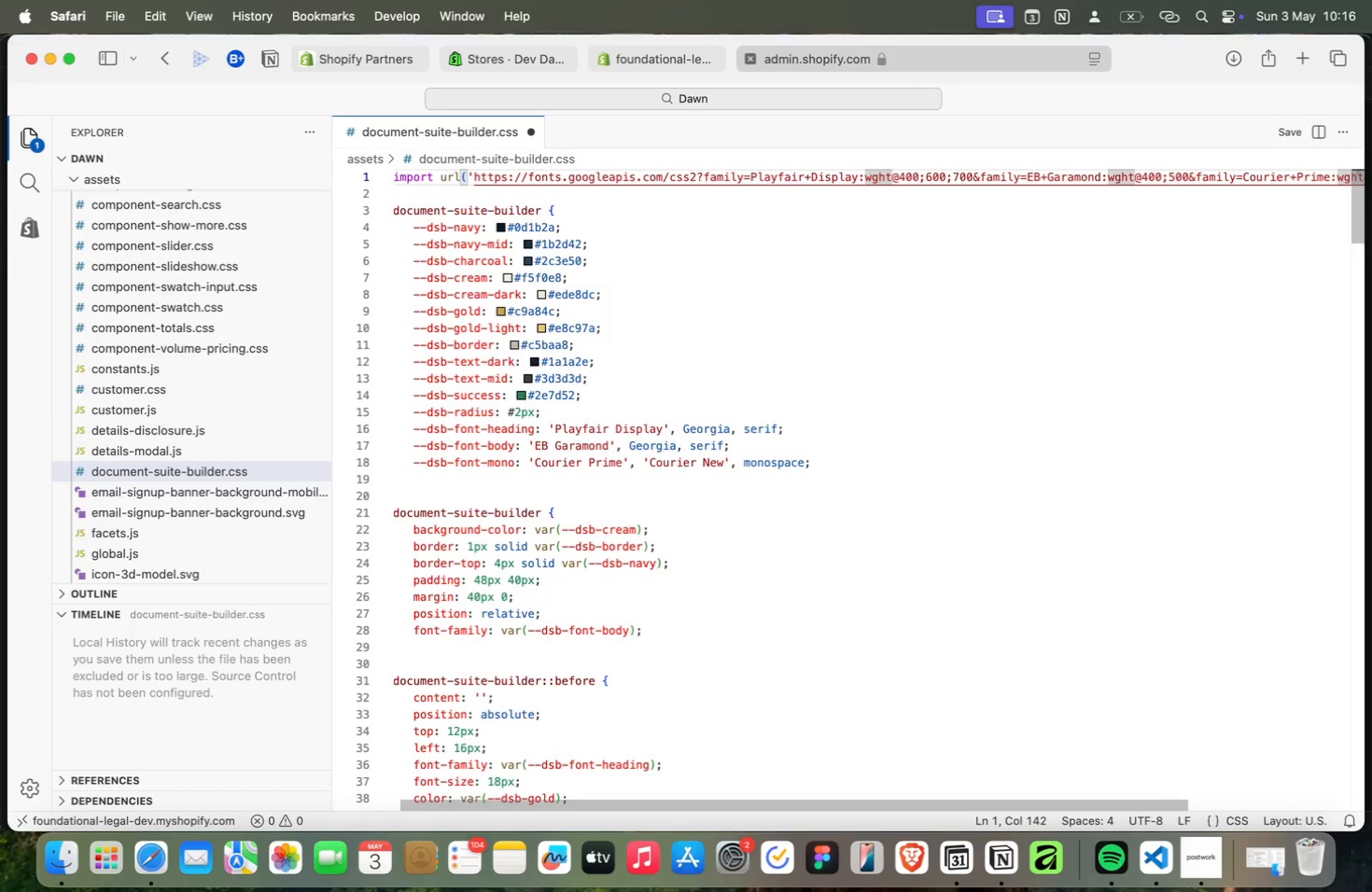 
key(ArrowRight)
 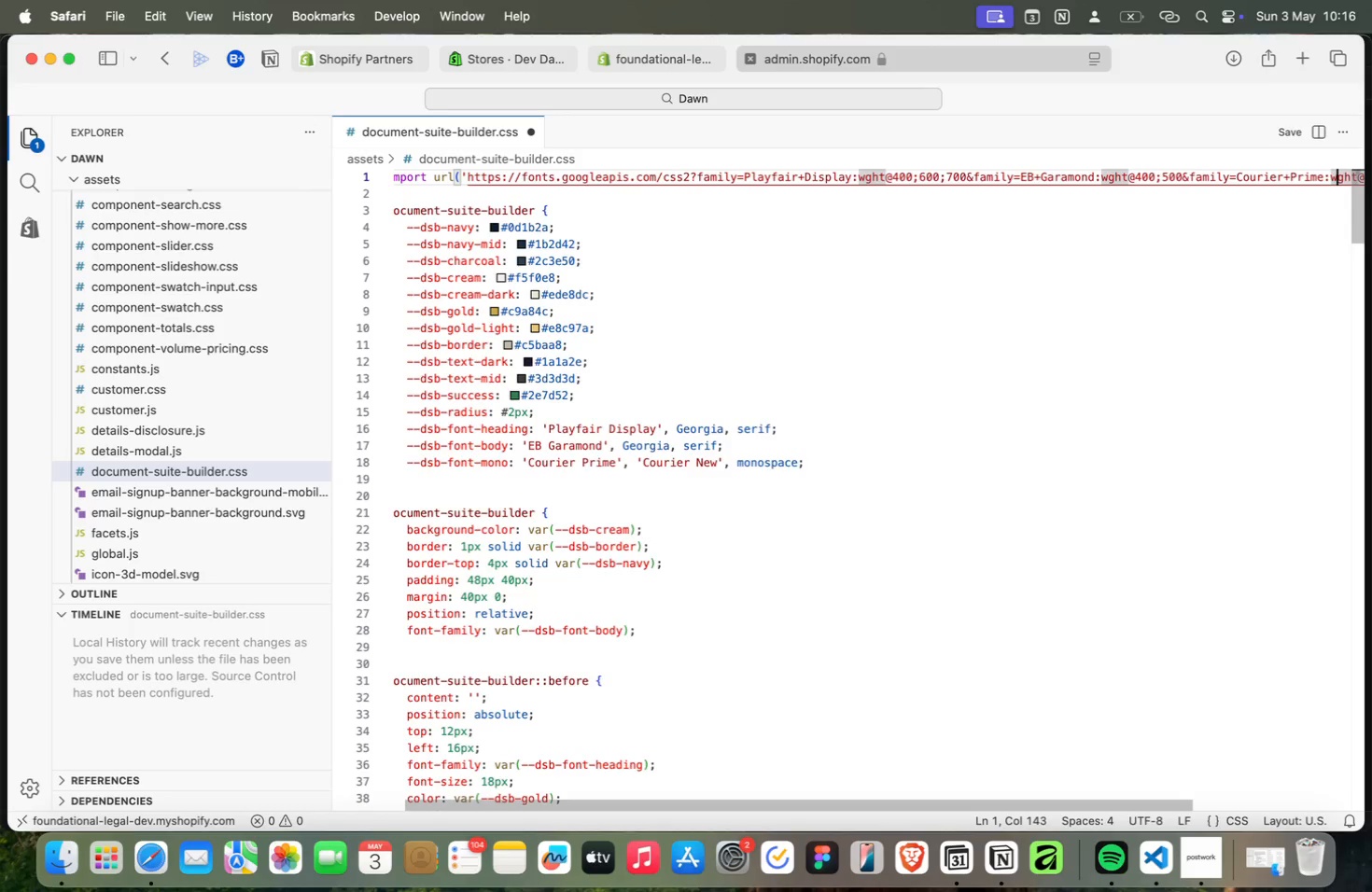 
key(ArrowRight)
 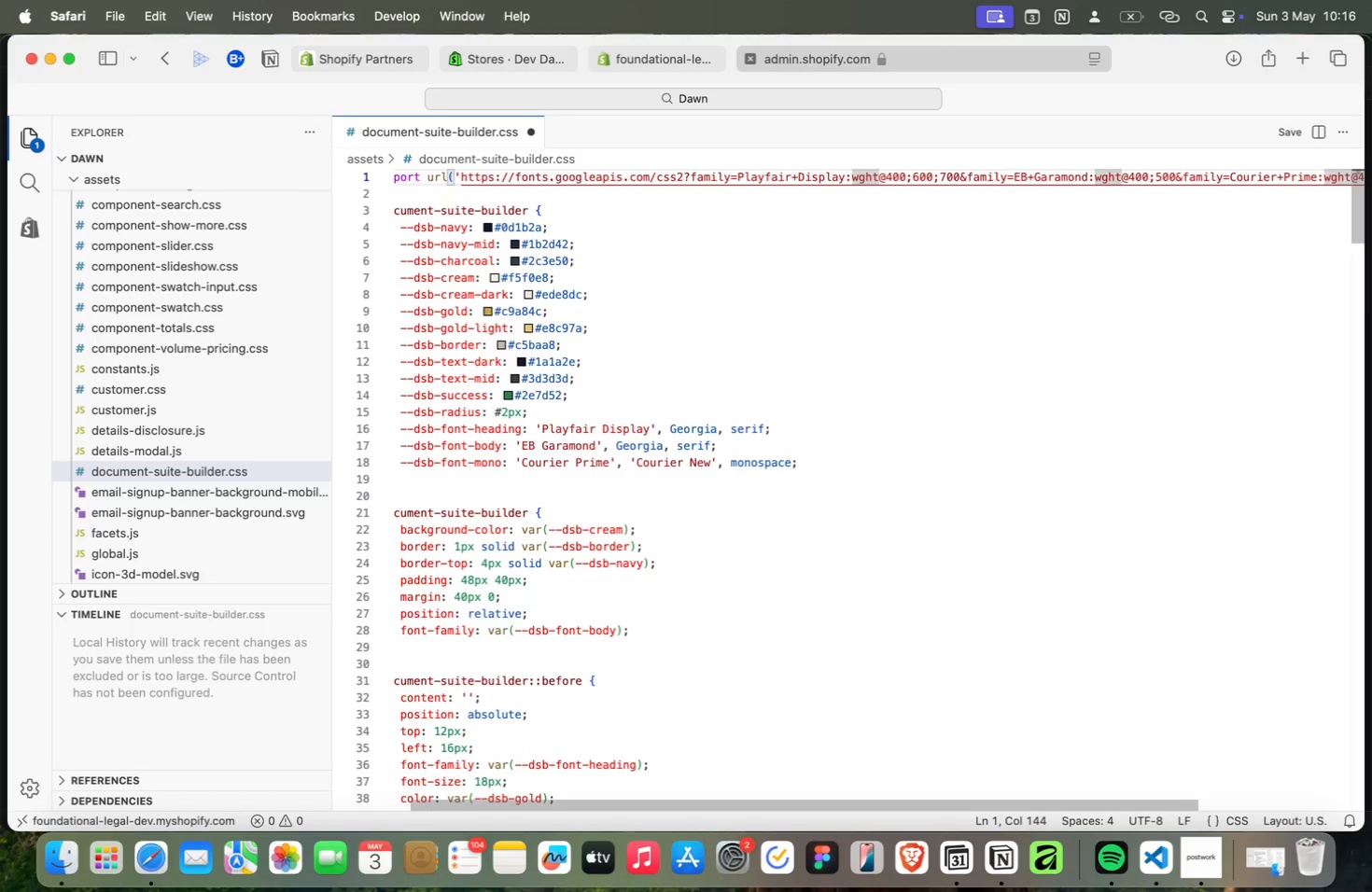 
key(ArrowRight)
 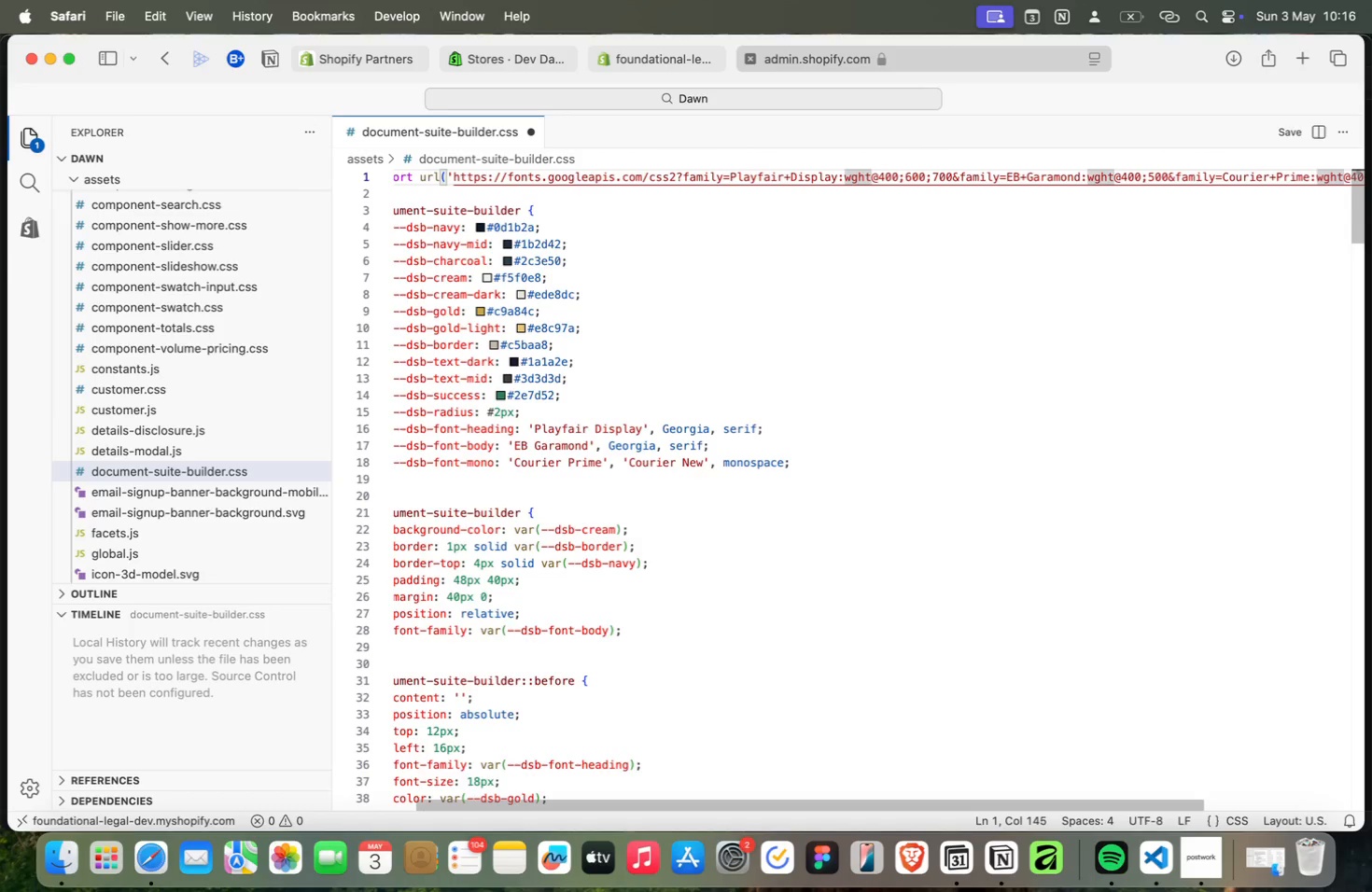 
key(ArrowRight)
 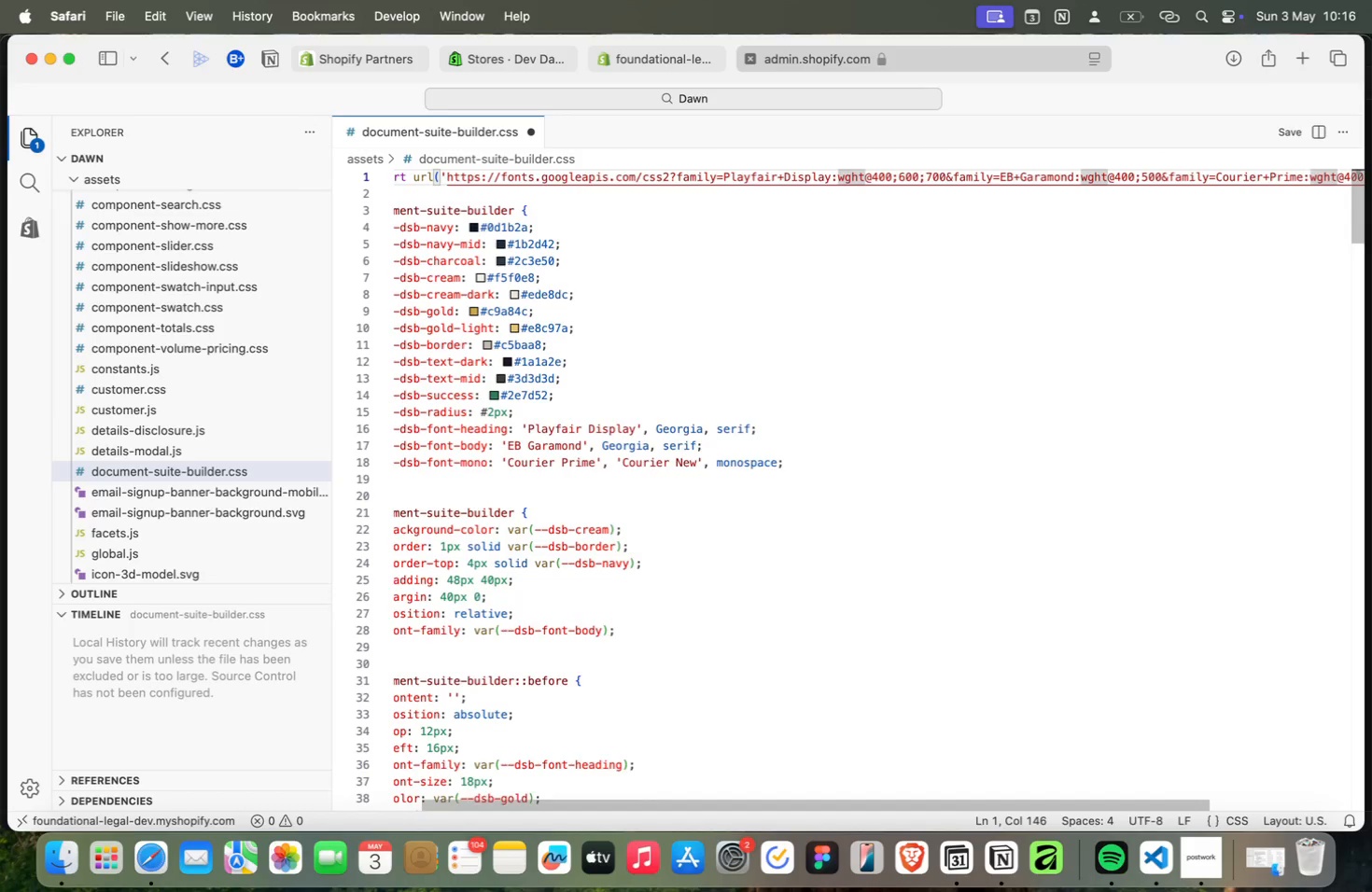 
key(ArrowRight)
 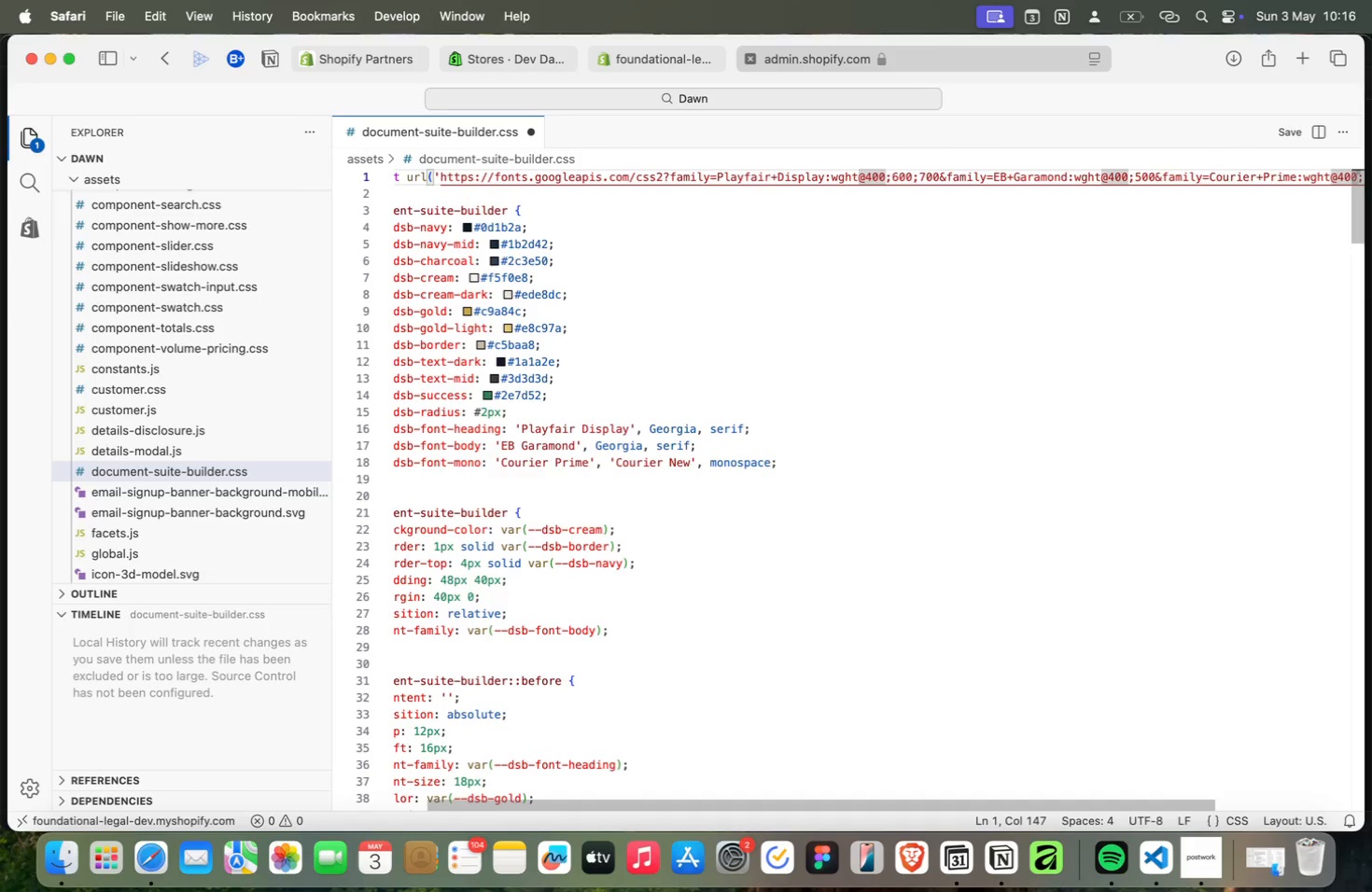 
key(ArrowRight)
 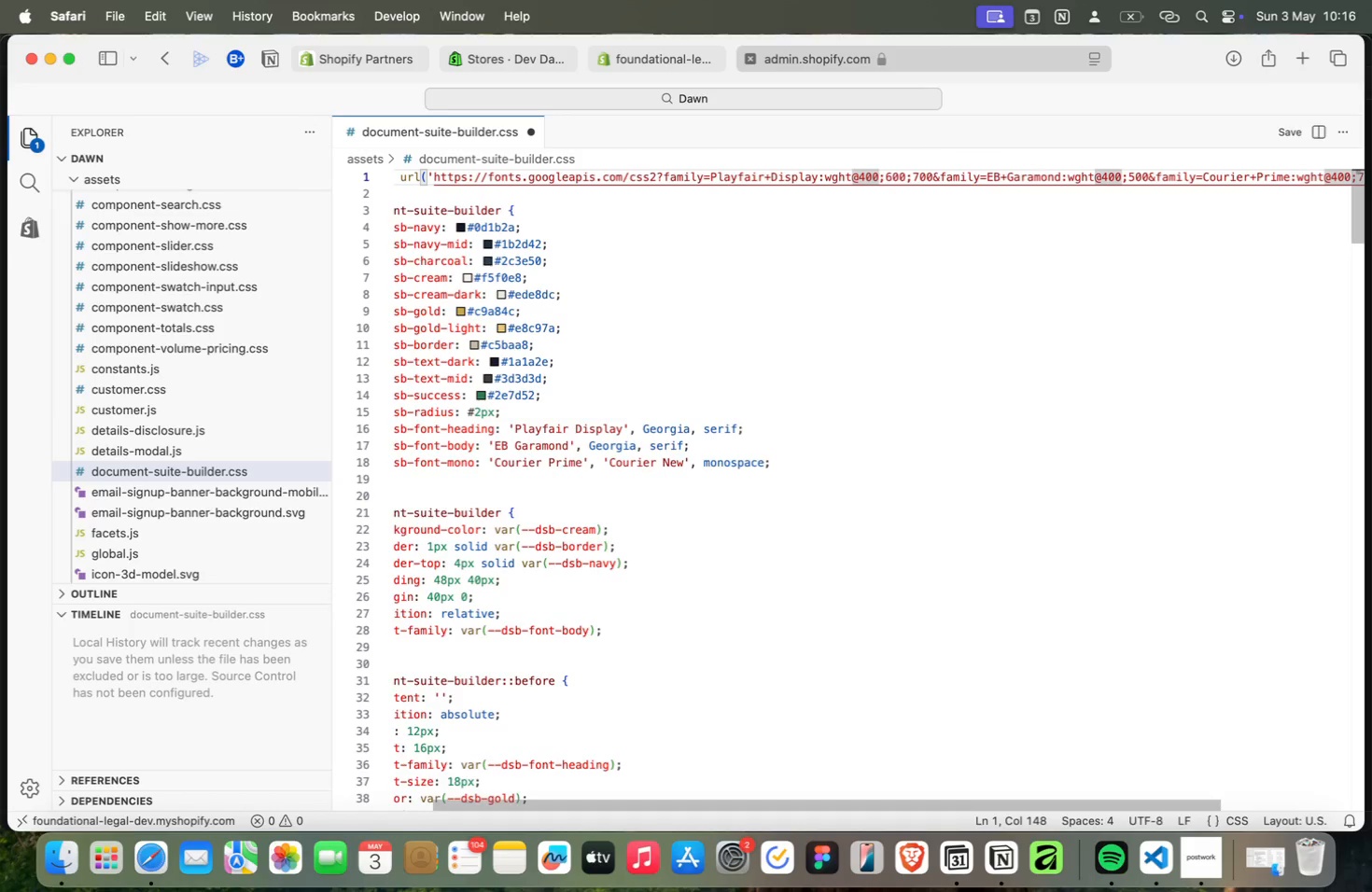 
key(ArrowRight)
 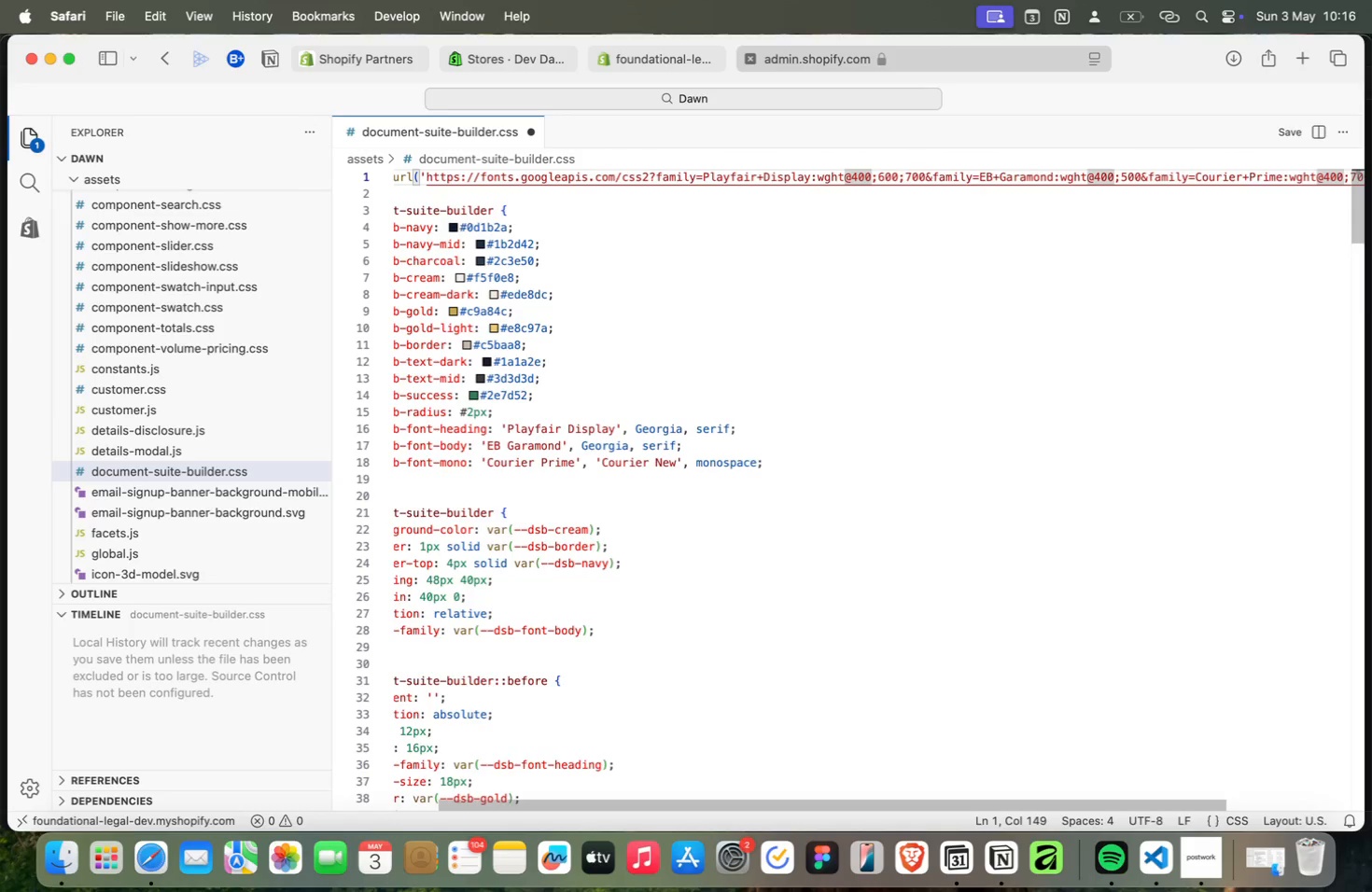 
key(ArrowRight)
 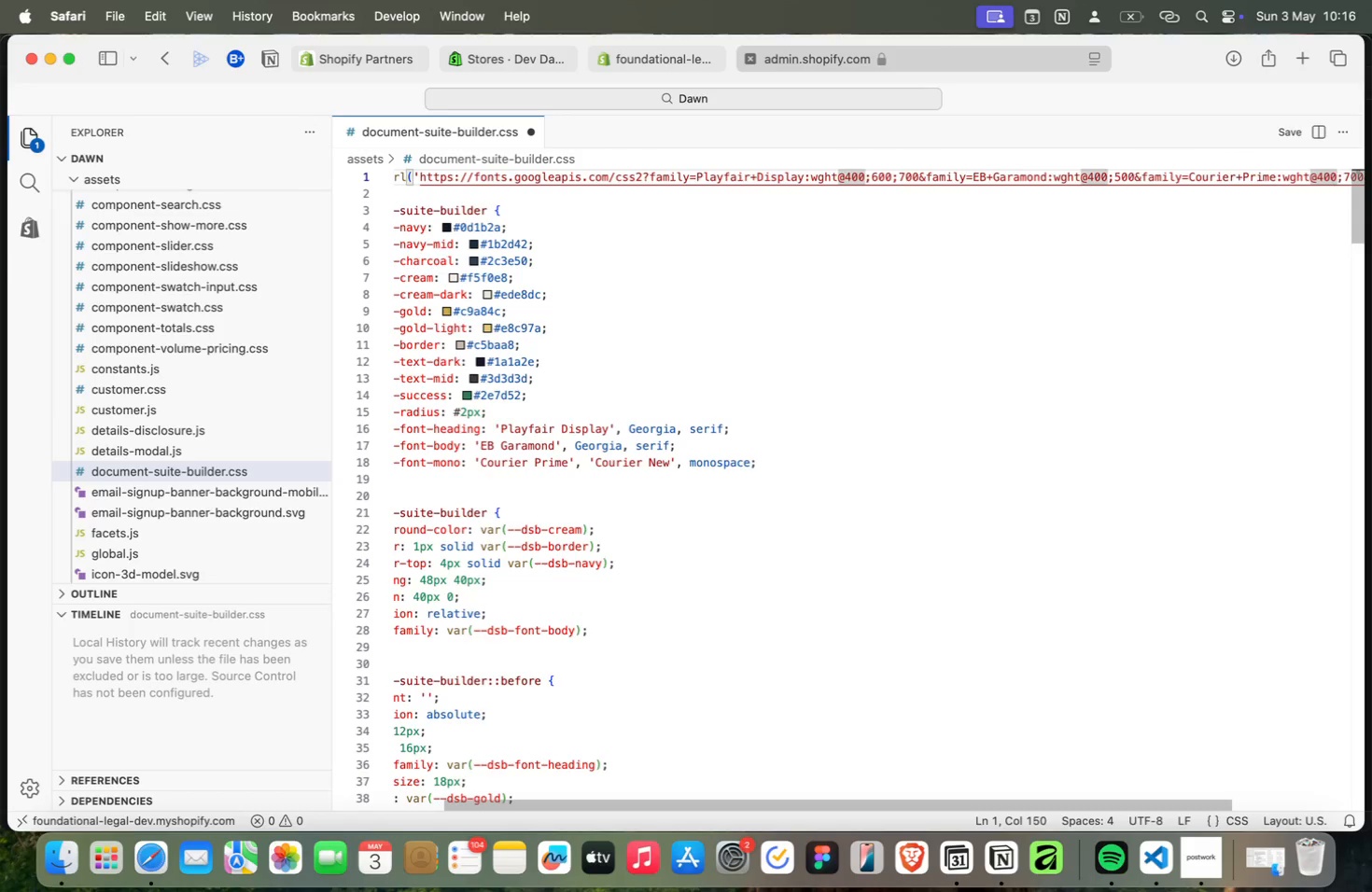 
key(ArrowRight)
 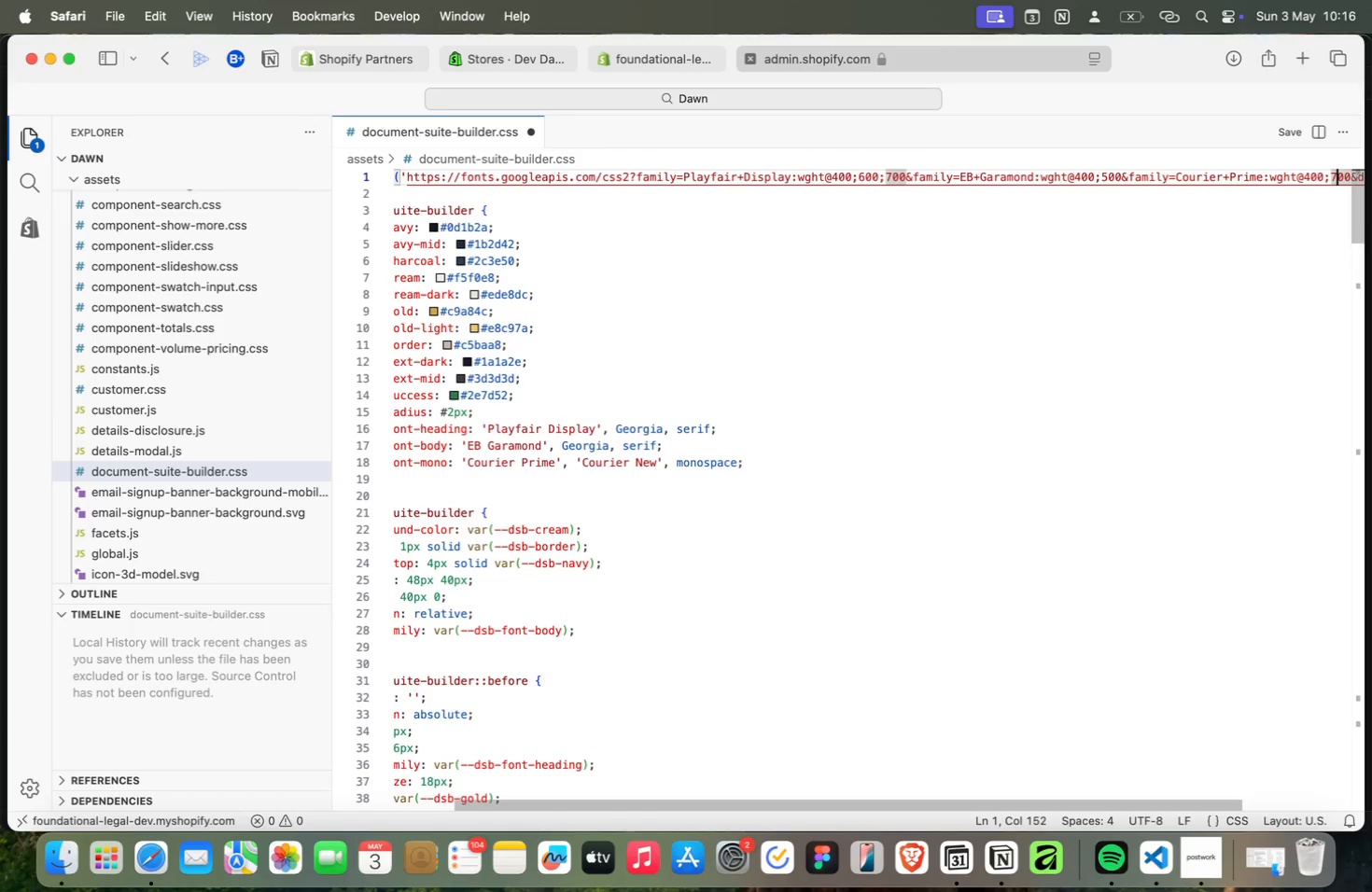 
key(ArrowRight)
 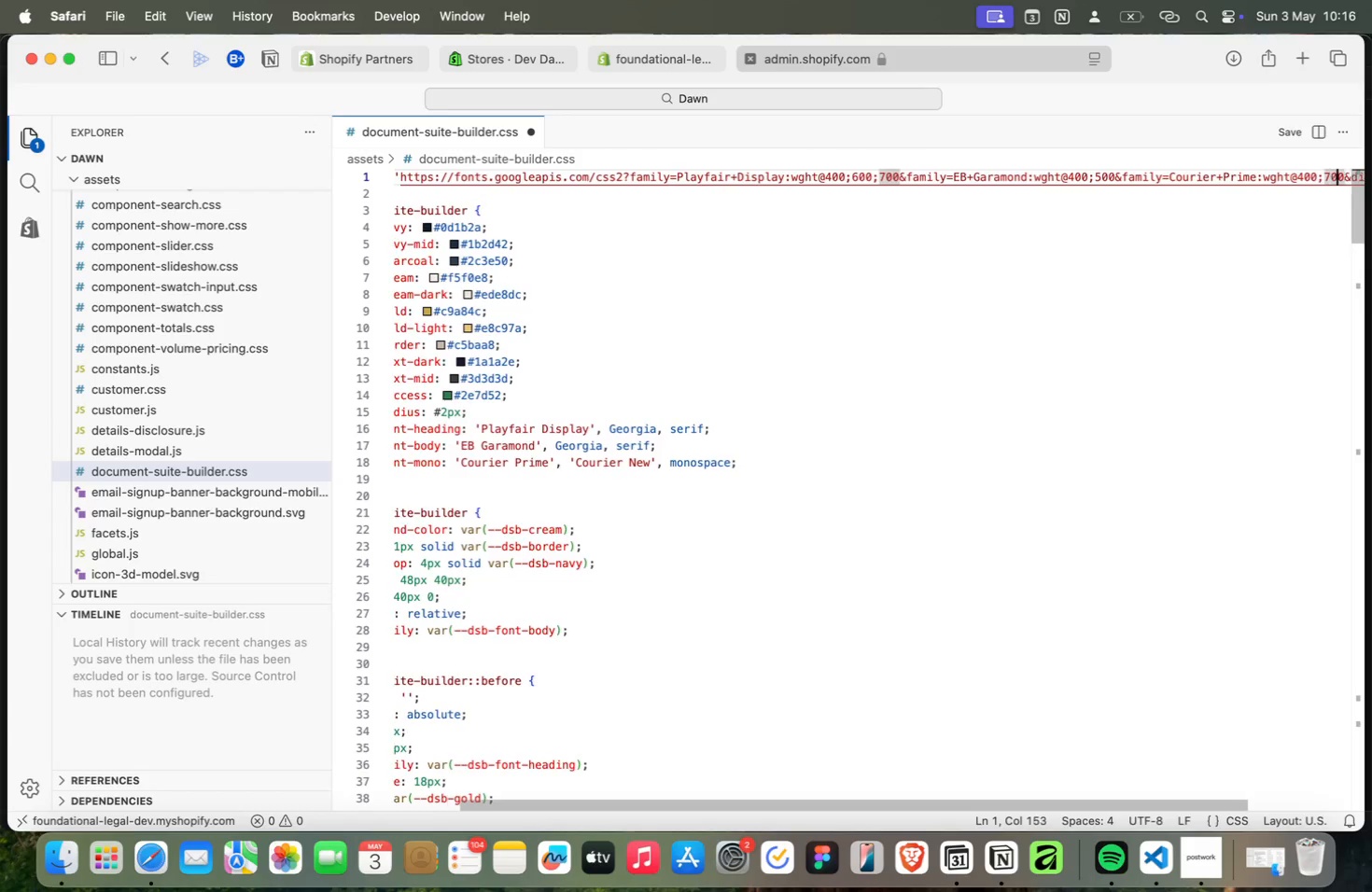 
key(ArrowRight)
 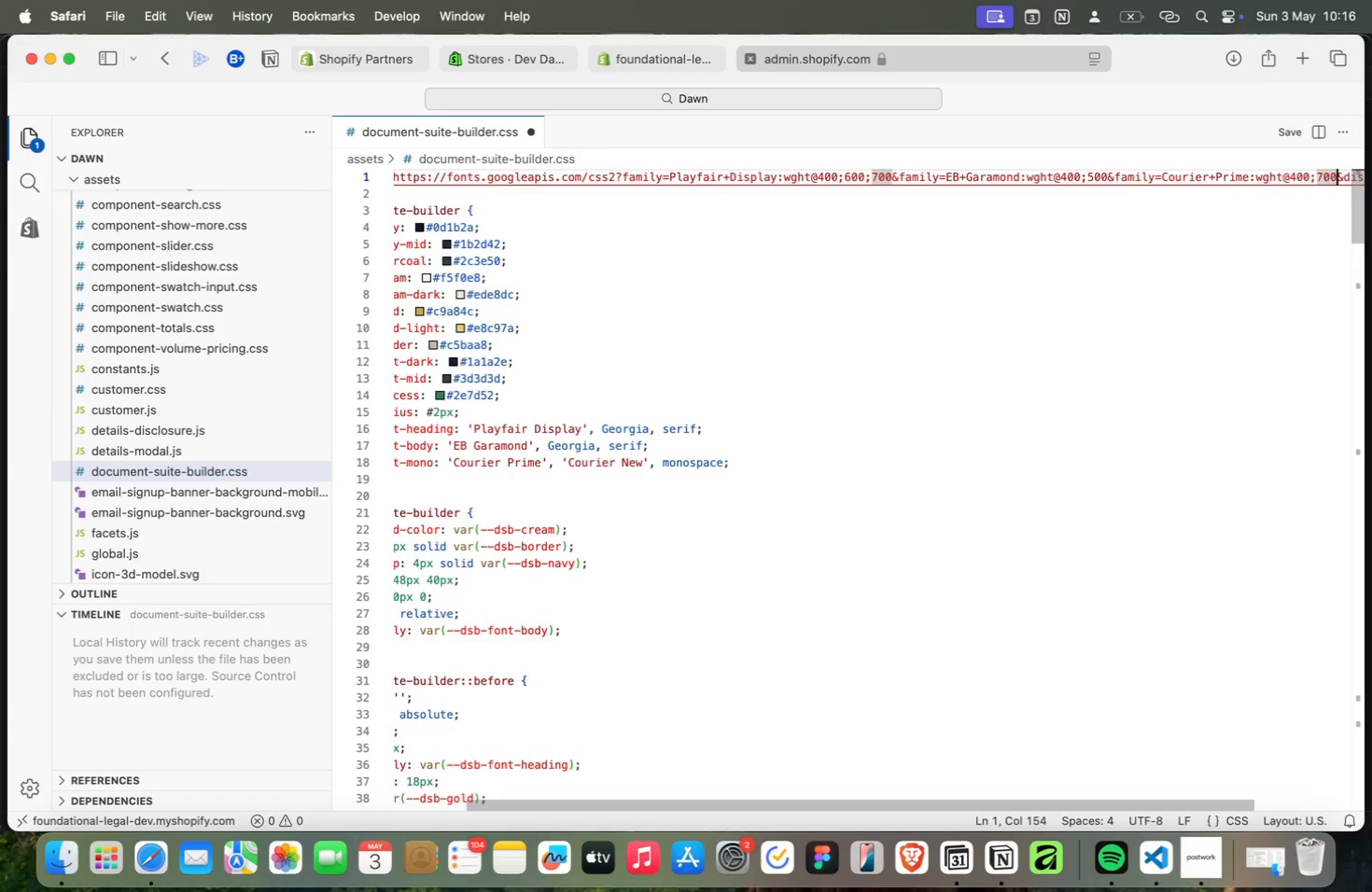 
key(ArrowRight)
 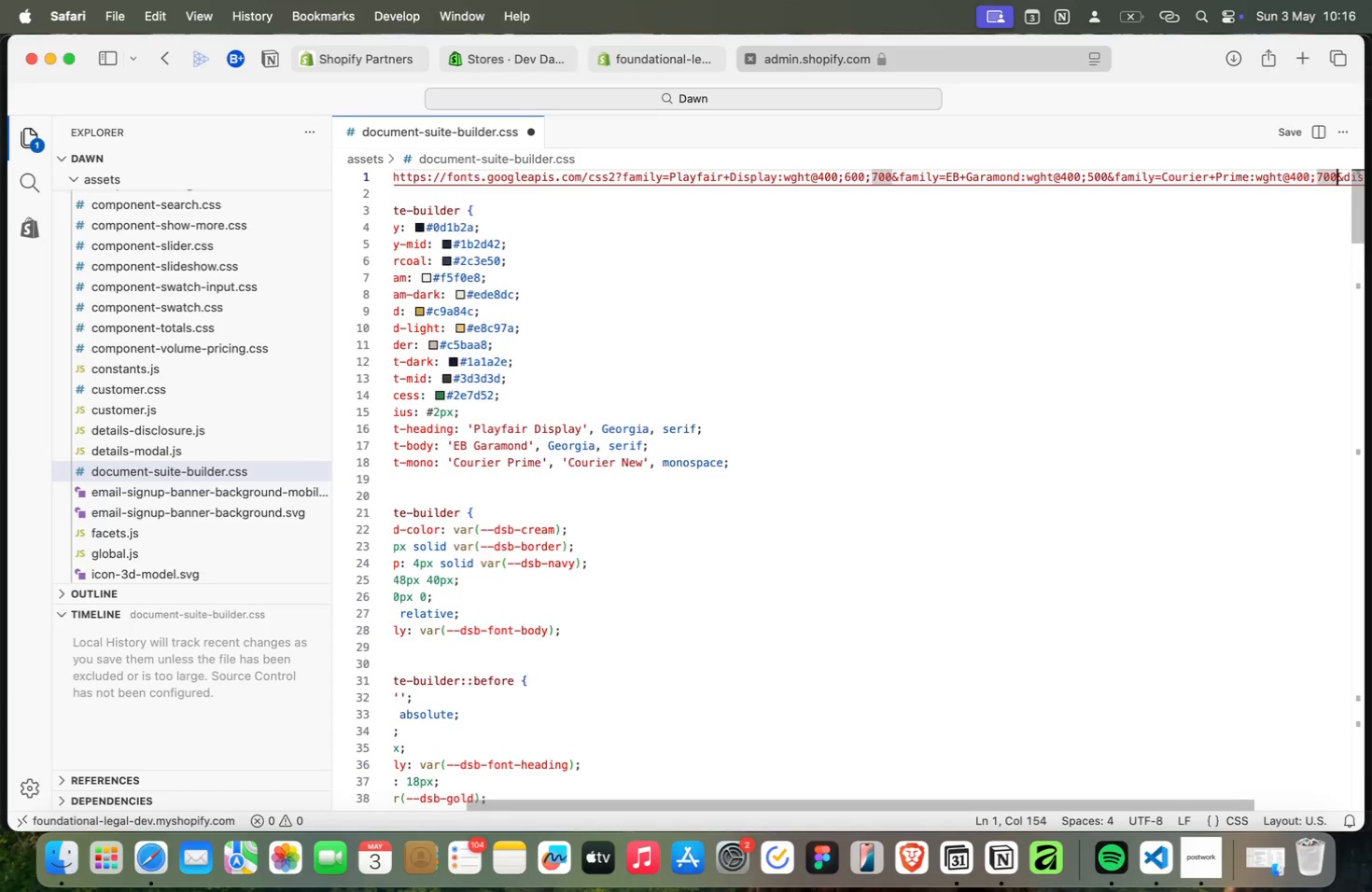 
key(ArrowRight)
 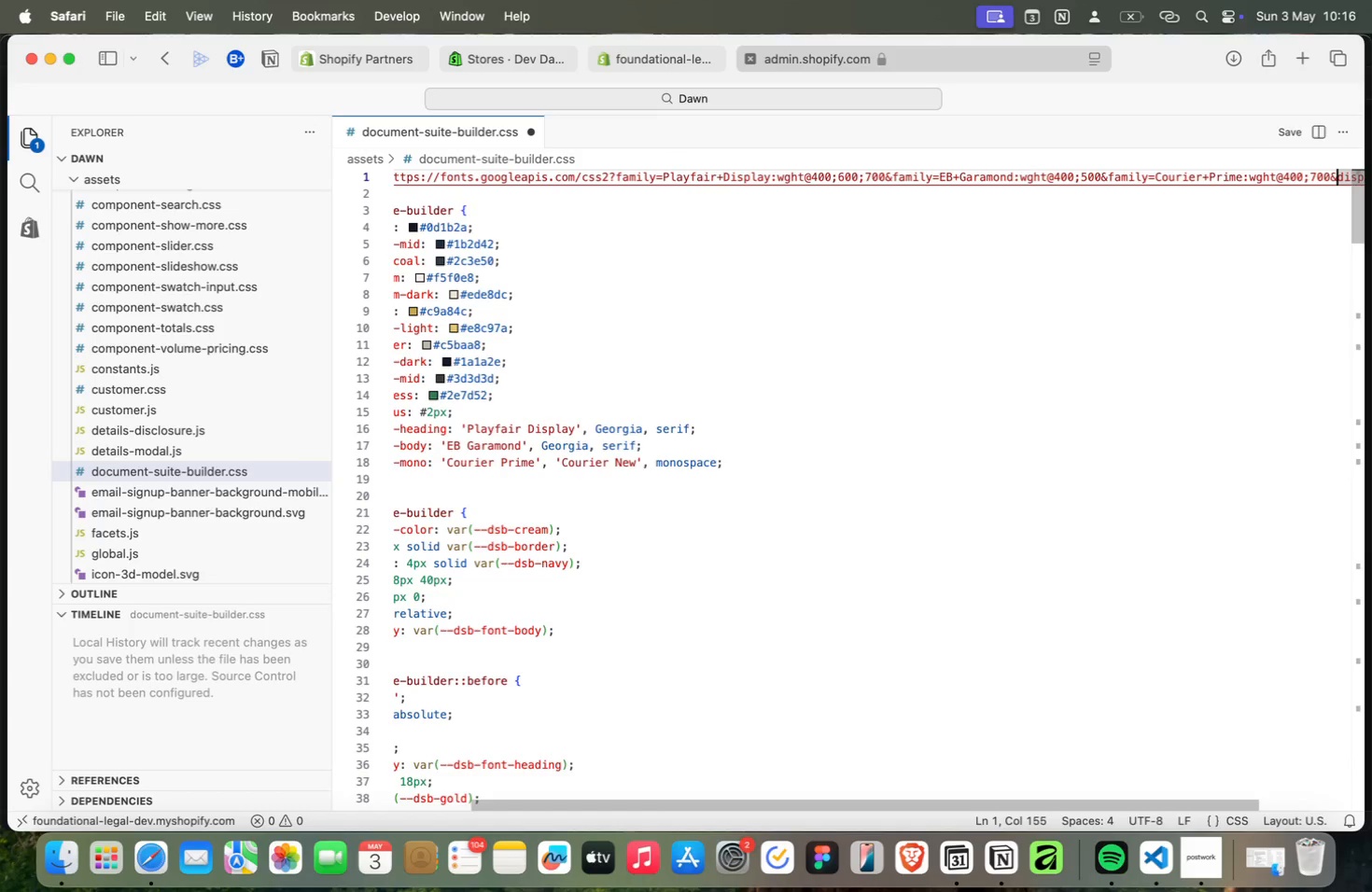 
key(ArrowRight)
 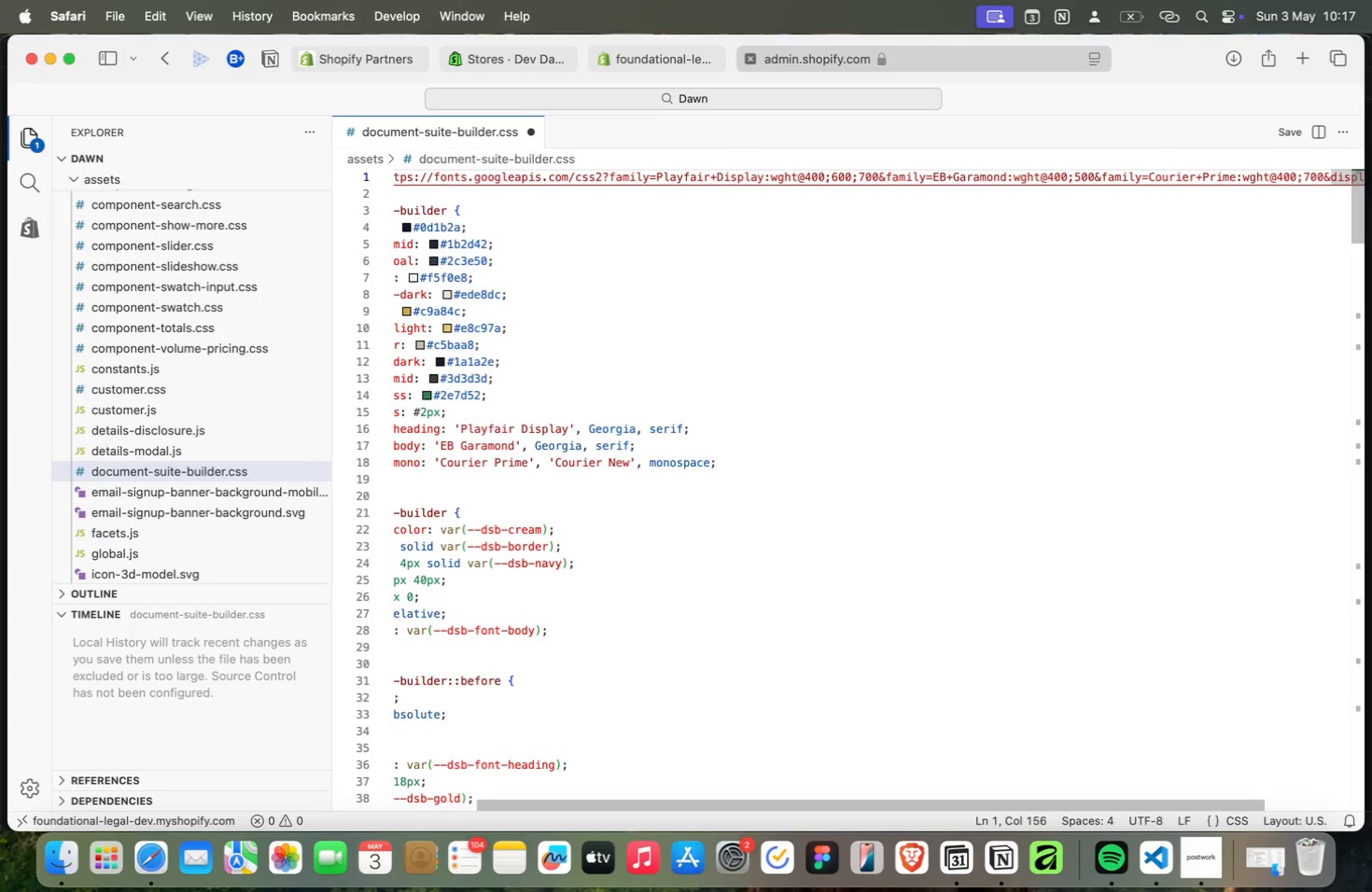 
key(ArrowRight)
 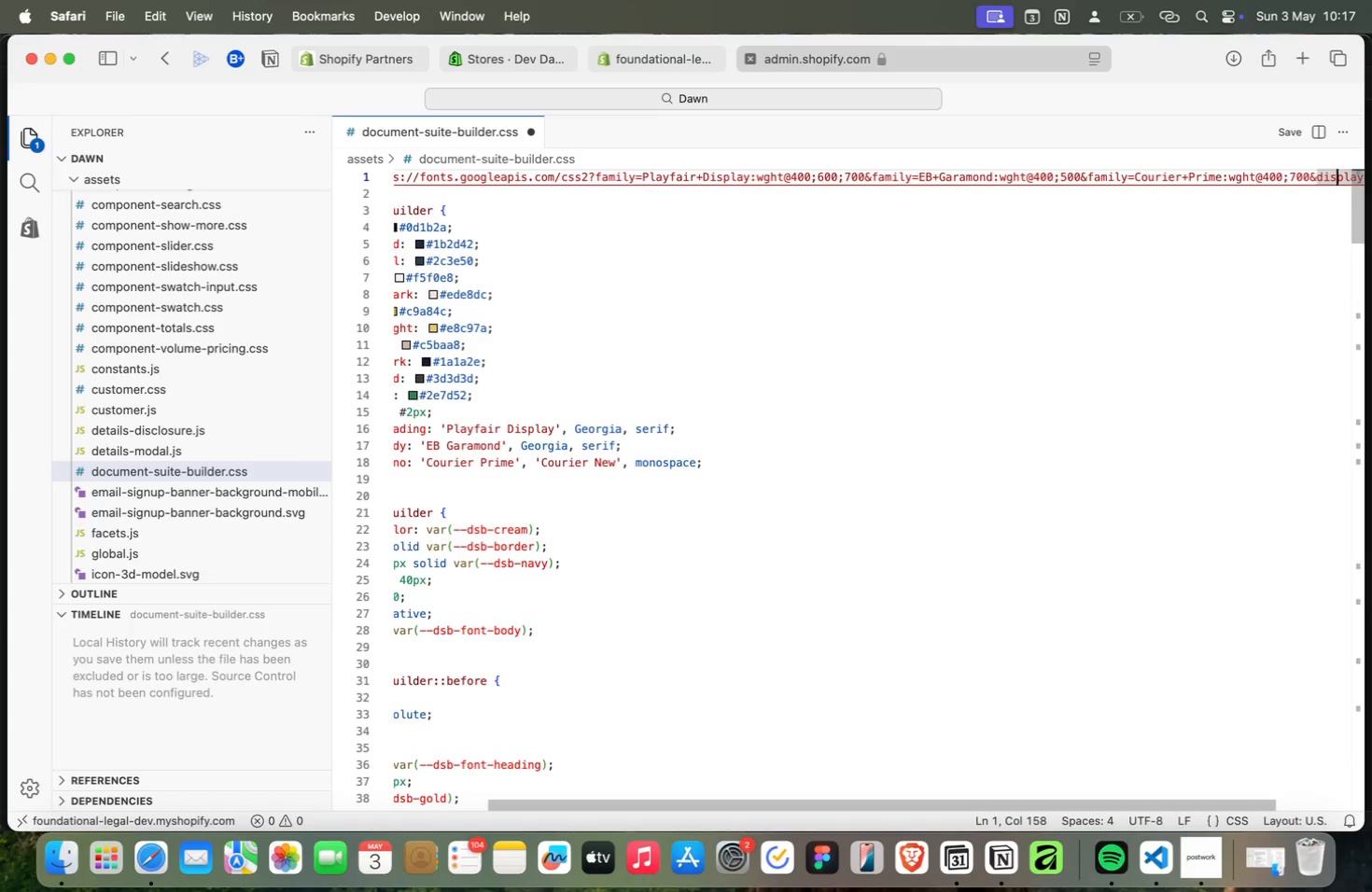 
key(ArrowRight)
 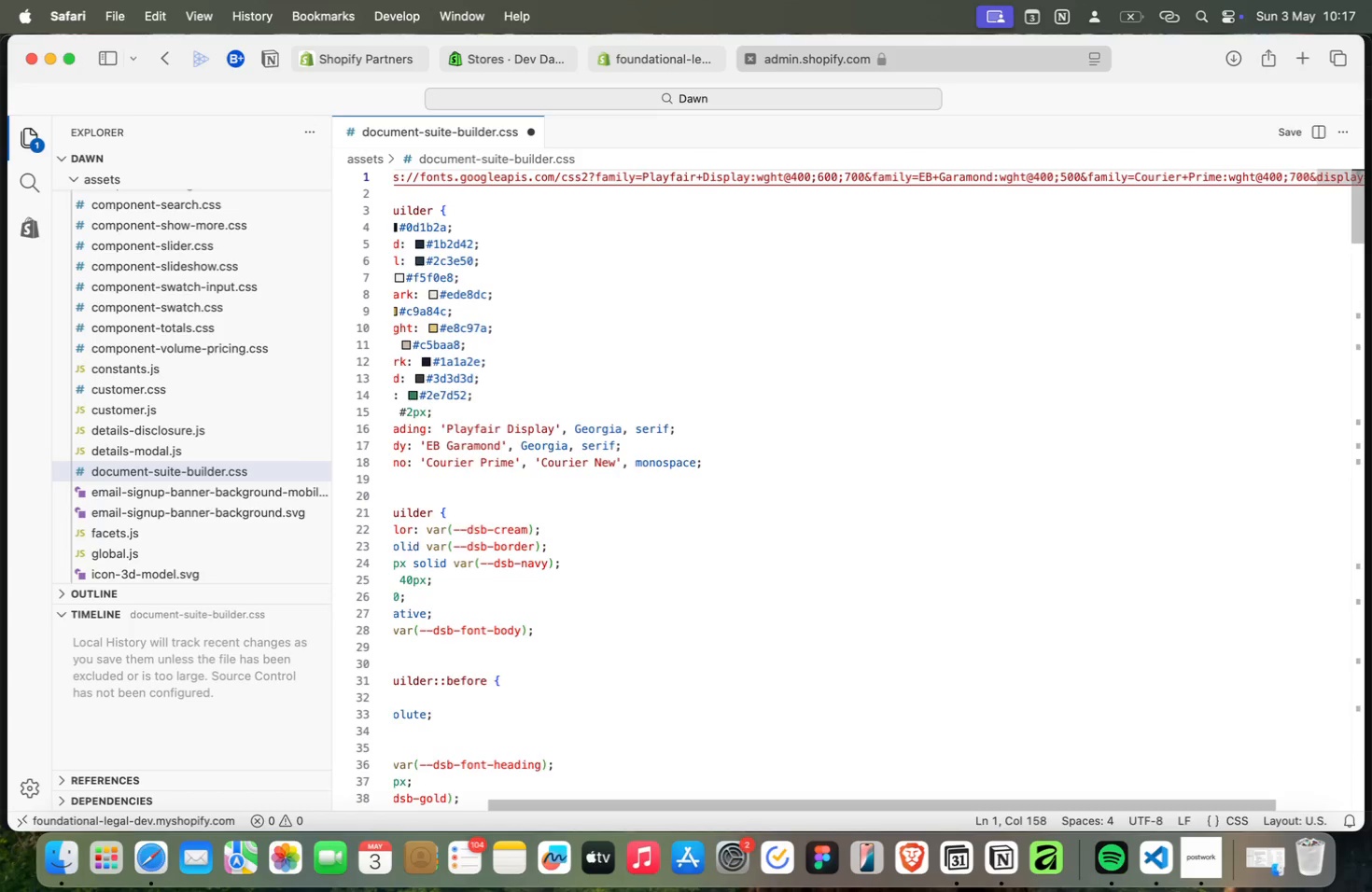 
key(ArrowLeft)
 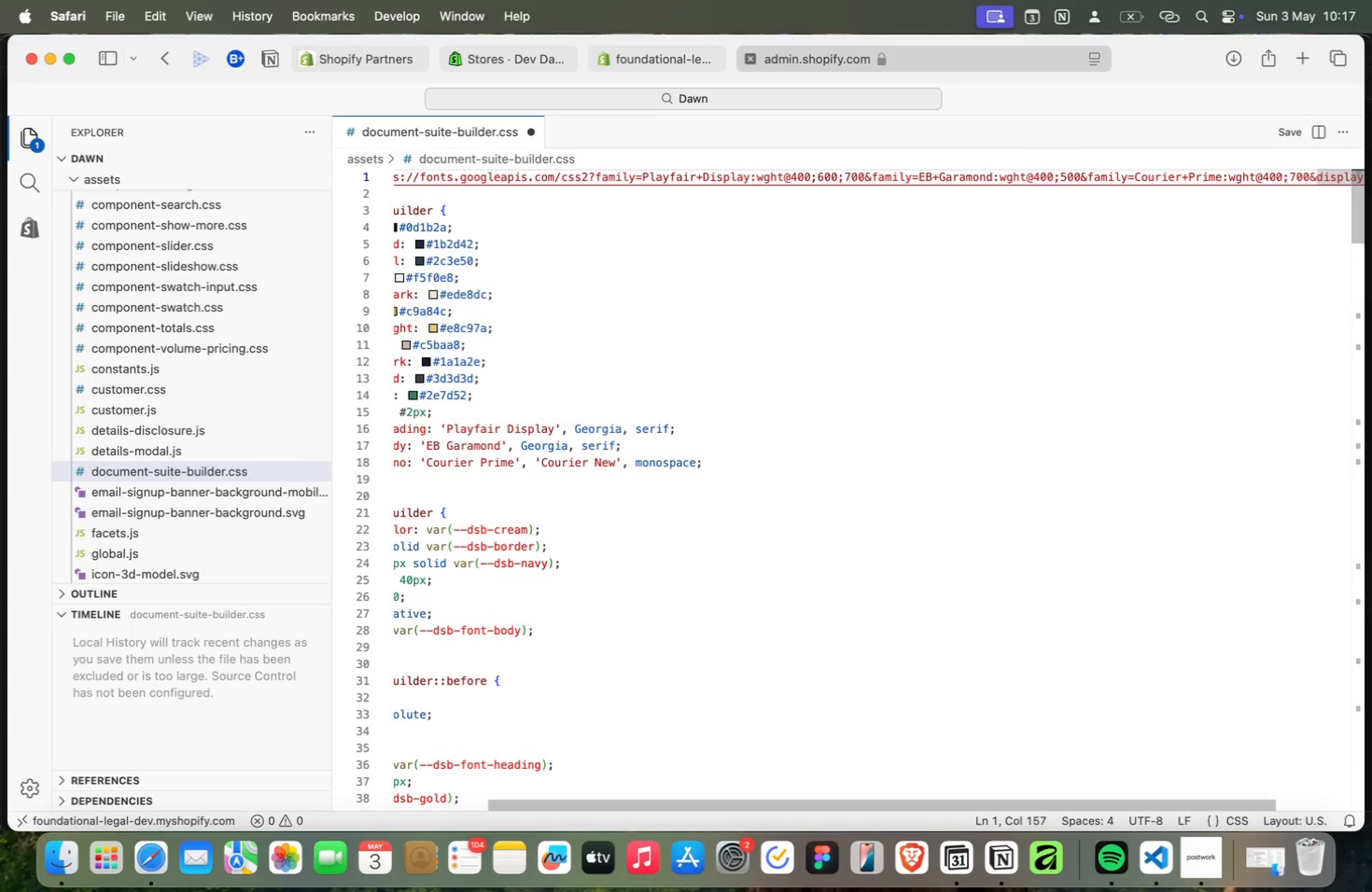 
key(ArrowLeft)
 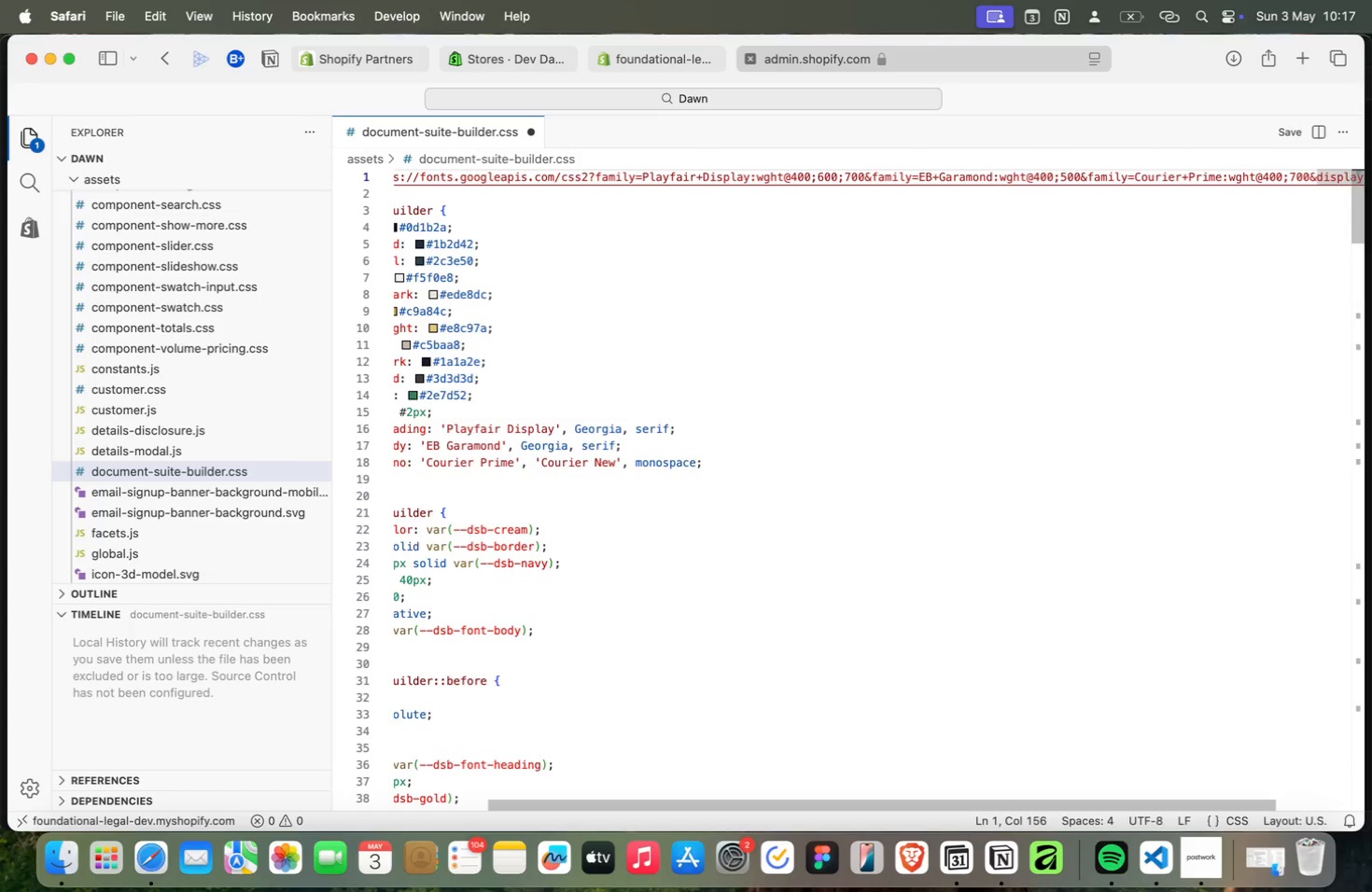 
key(ArrowRight)
 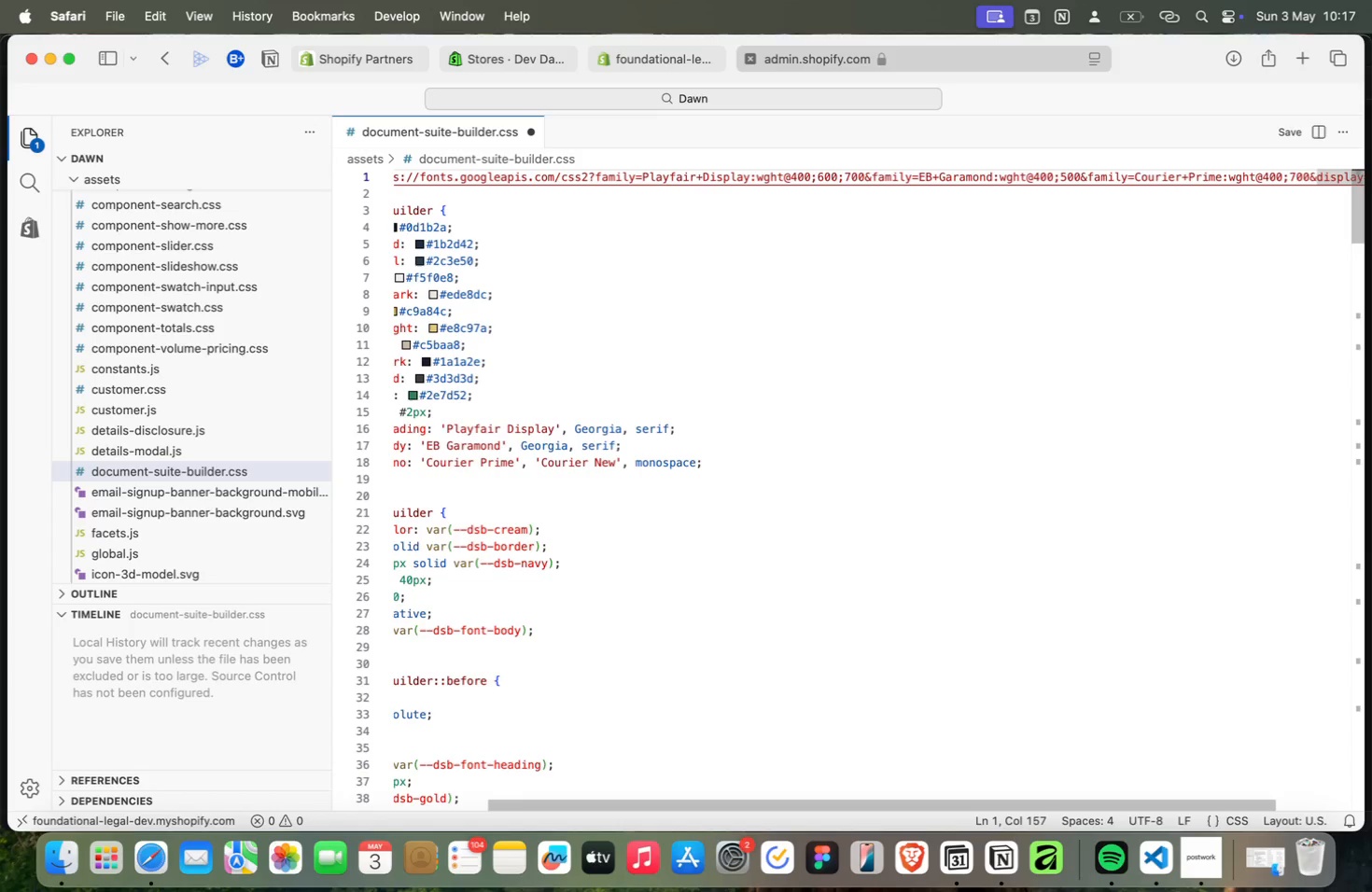 
key(ArrowLeft)
 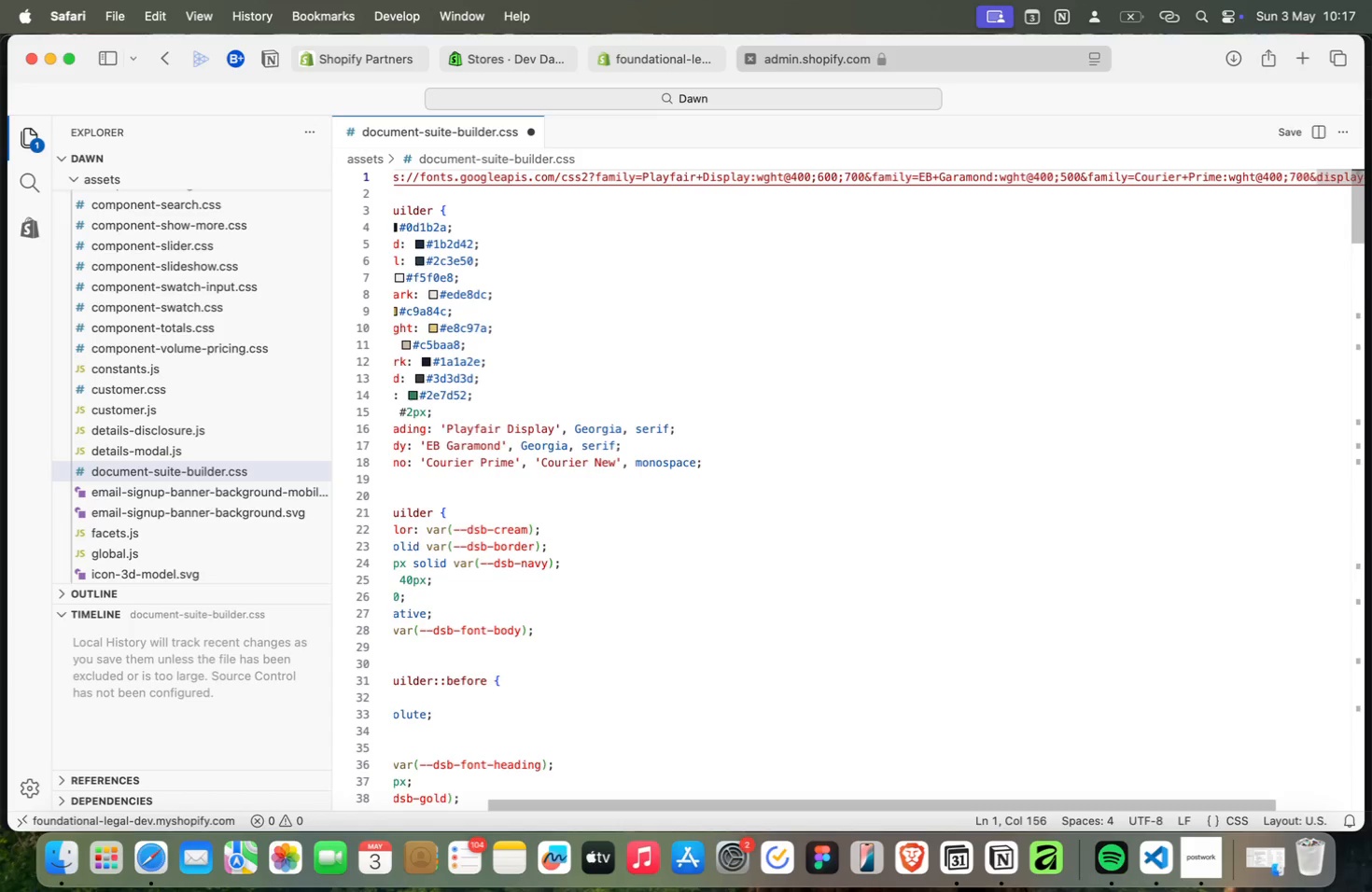 
key(ArrowLeft)
 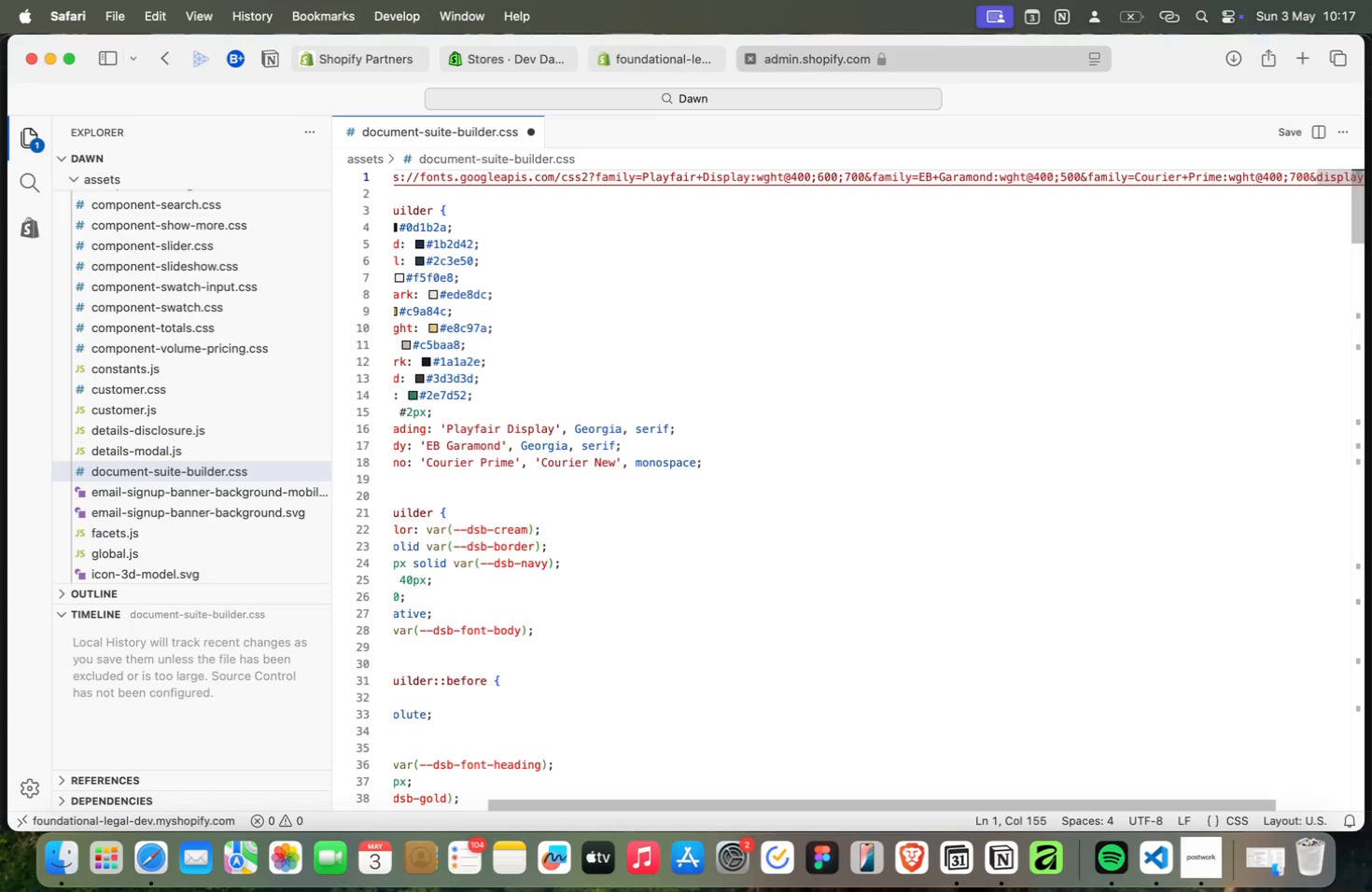 
key(ArrowLeft)
 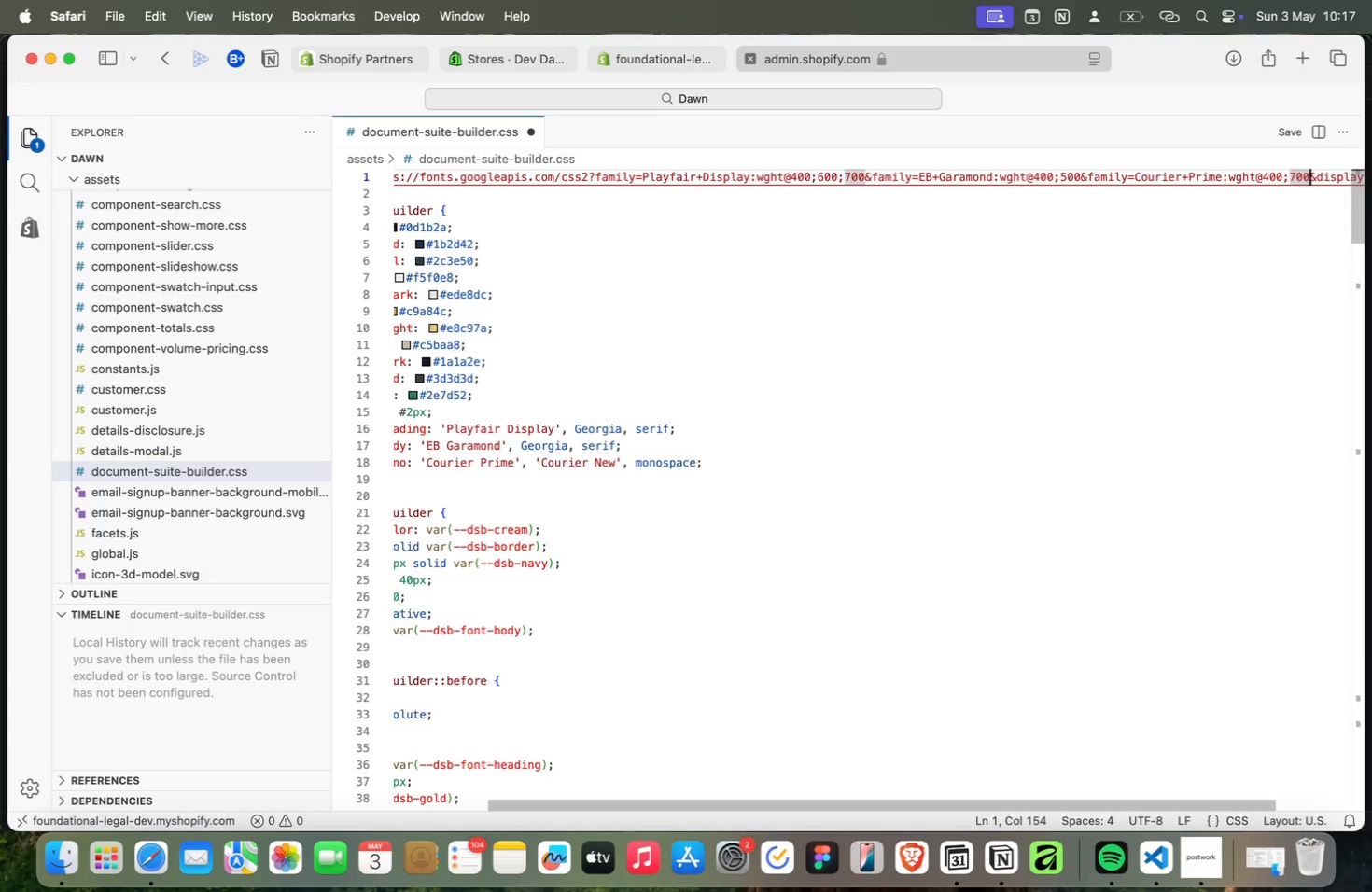 
key(ArrowLeft)
 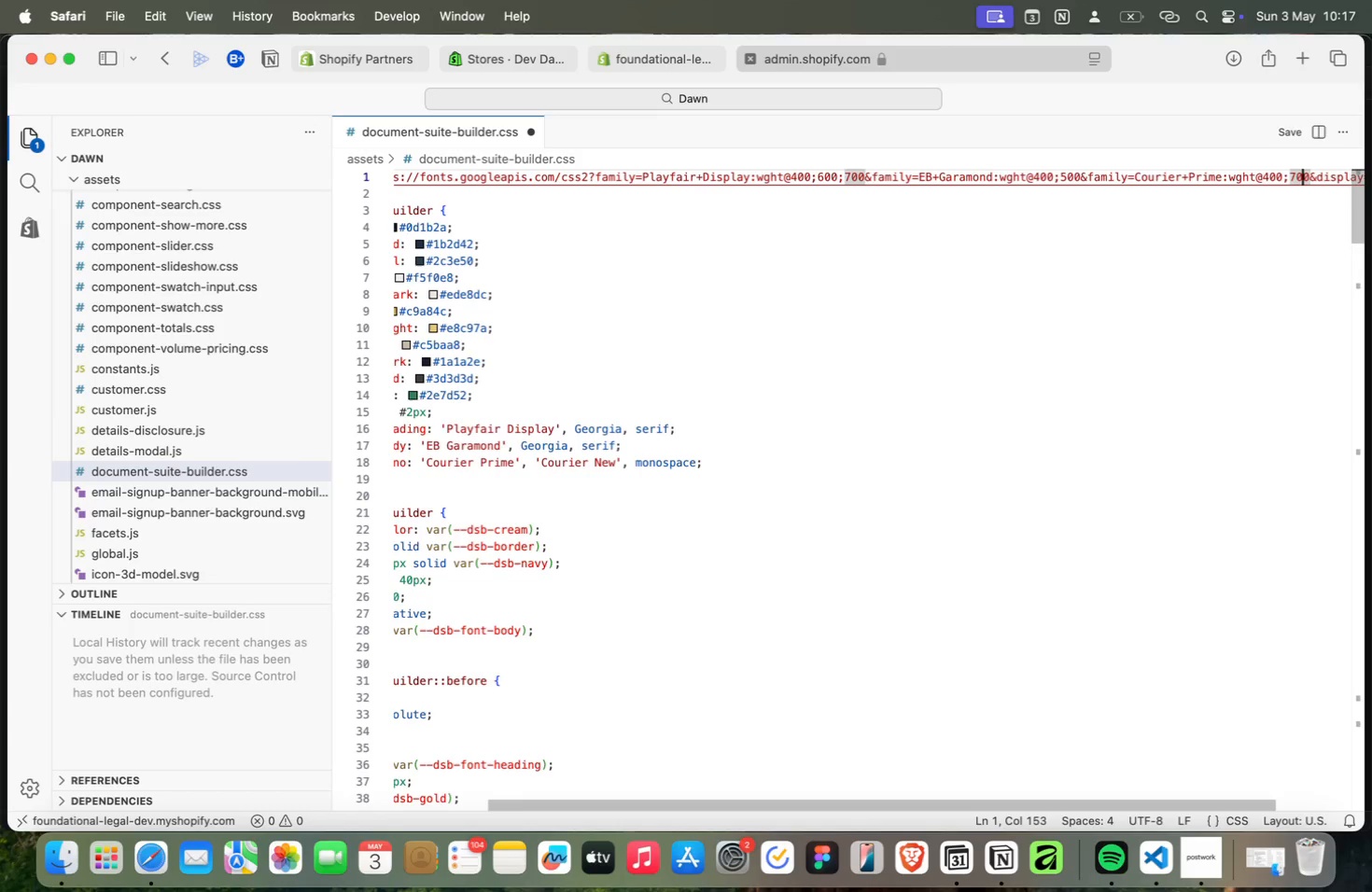 
wait(18.91)
 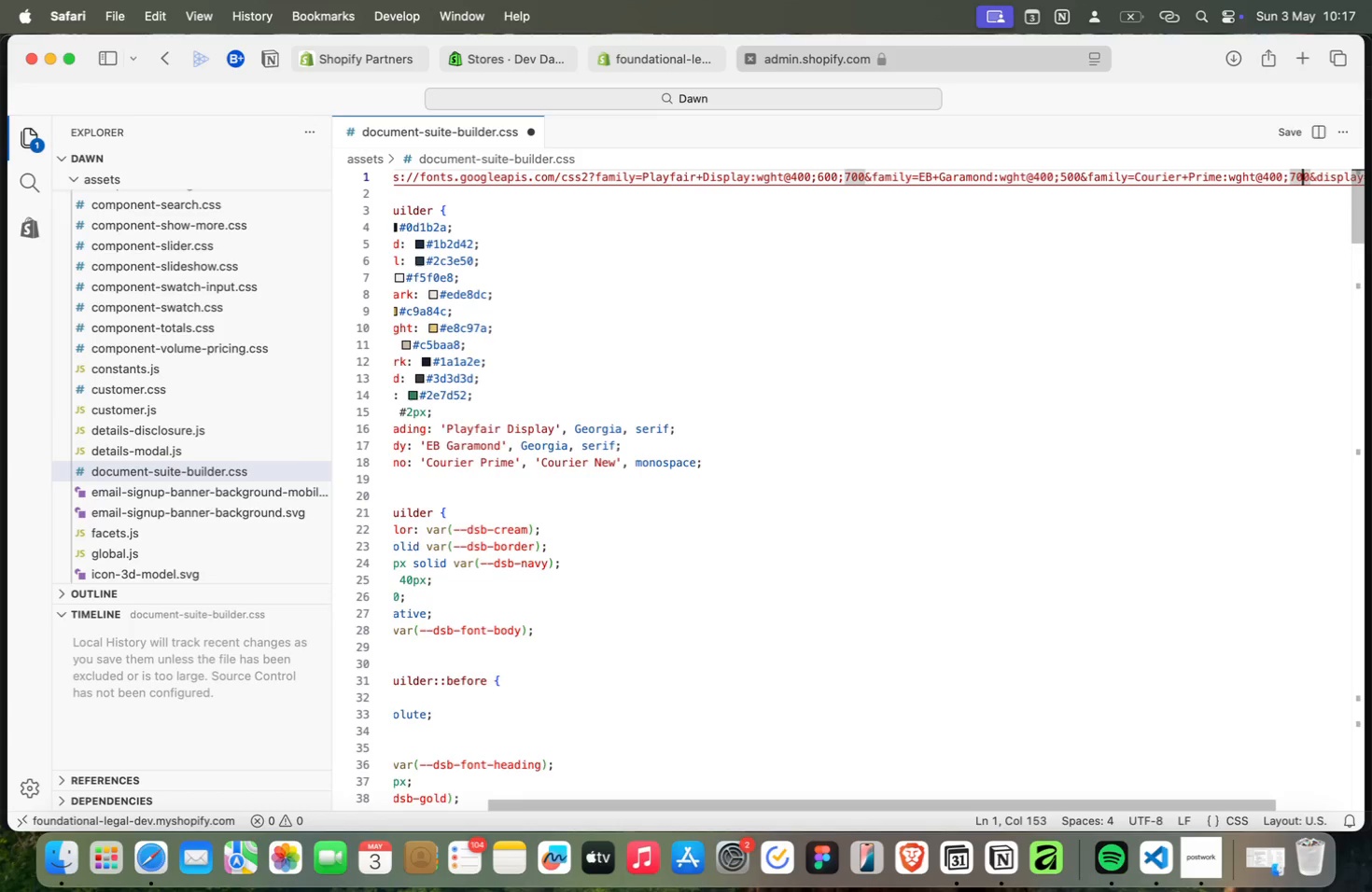 
key(ArrowLeft)
 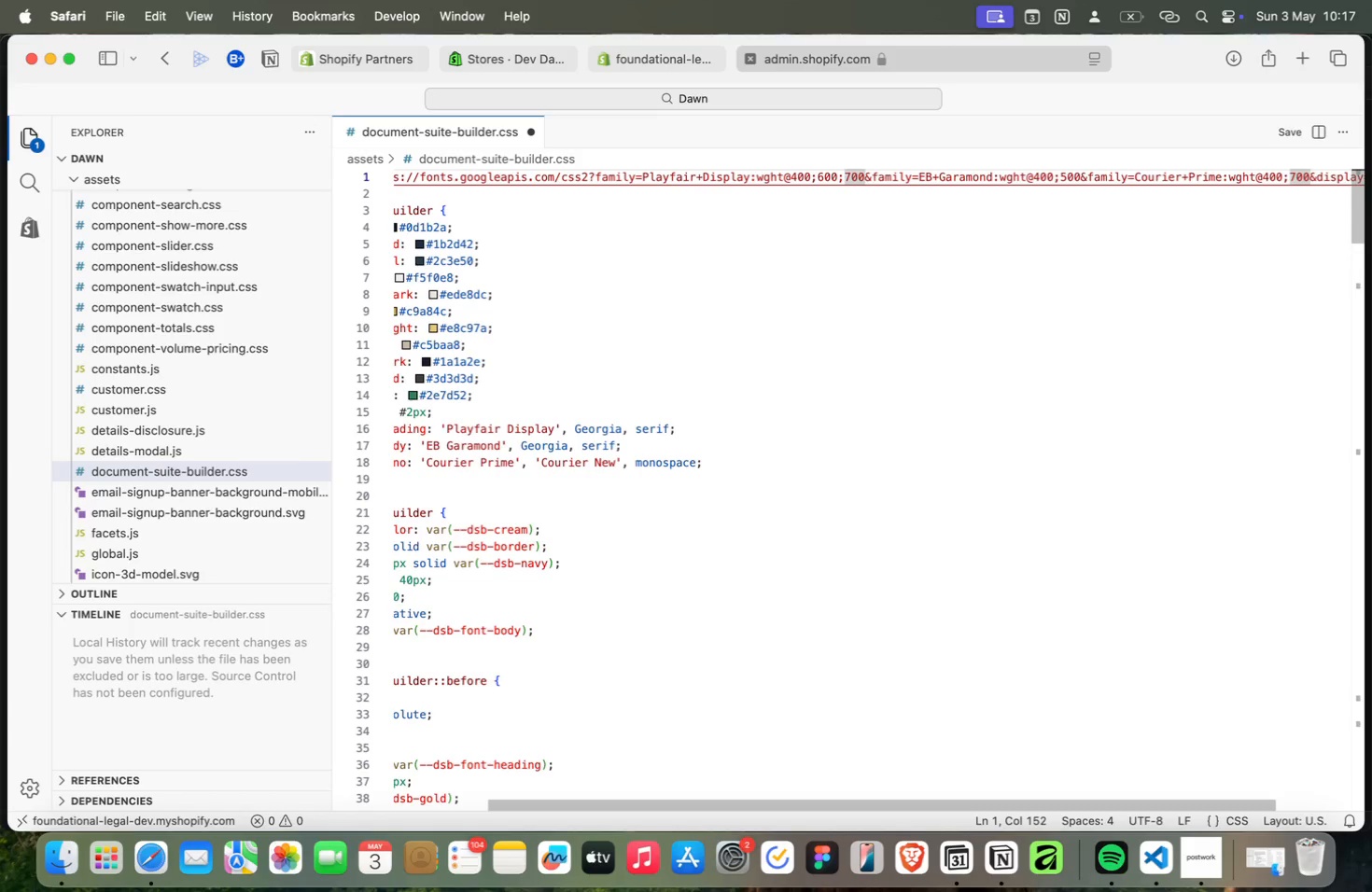 
key(ArrowLeft)
 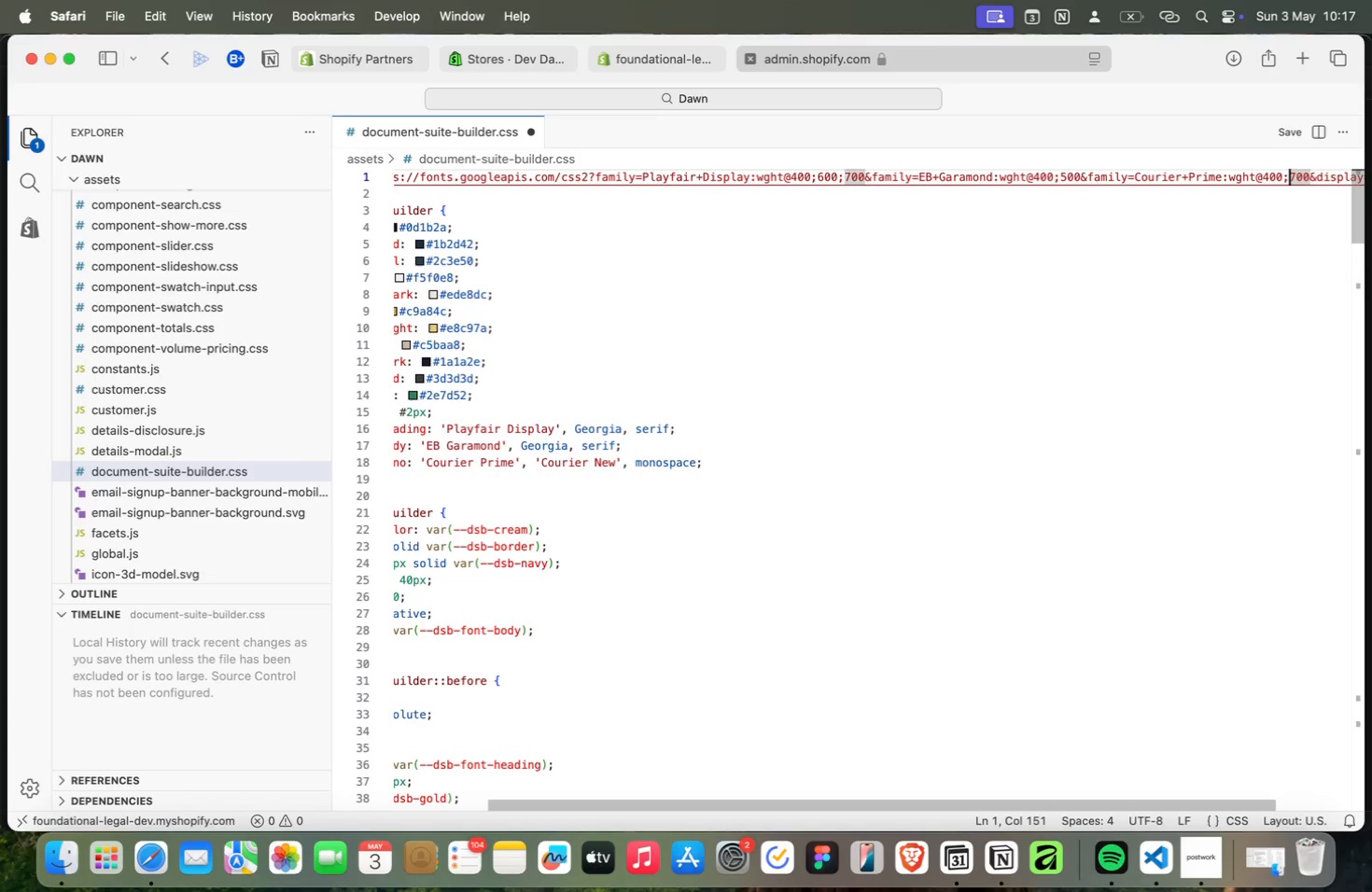 
key(ArrowLeft)
 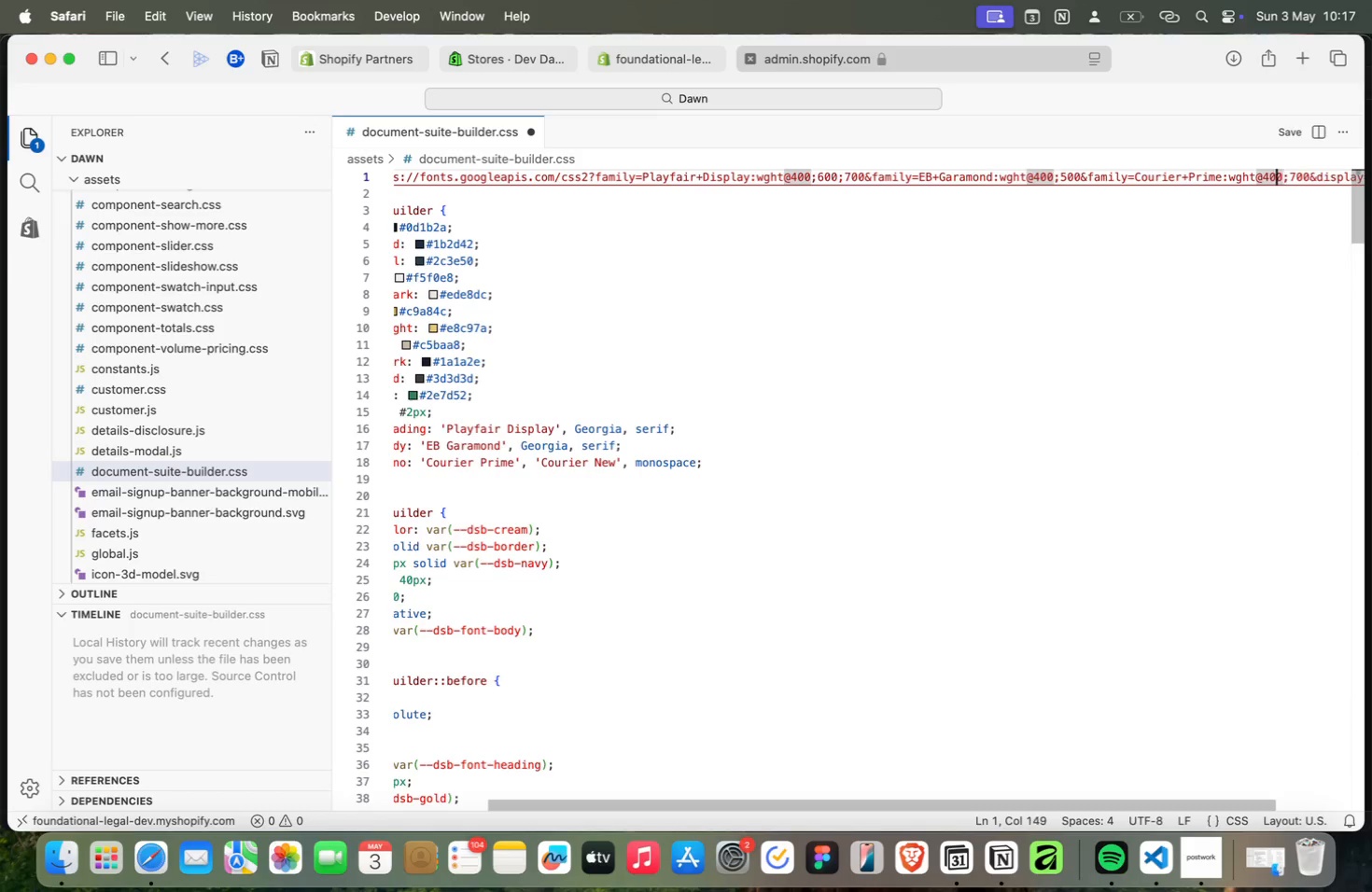 
key(ArrowLeft)
 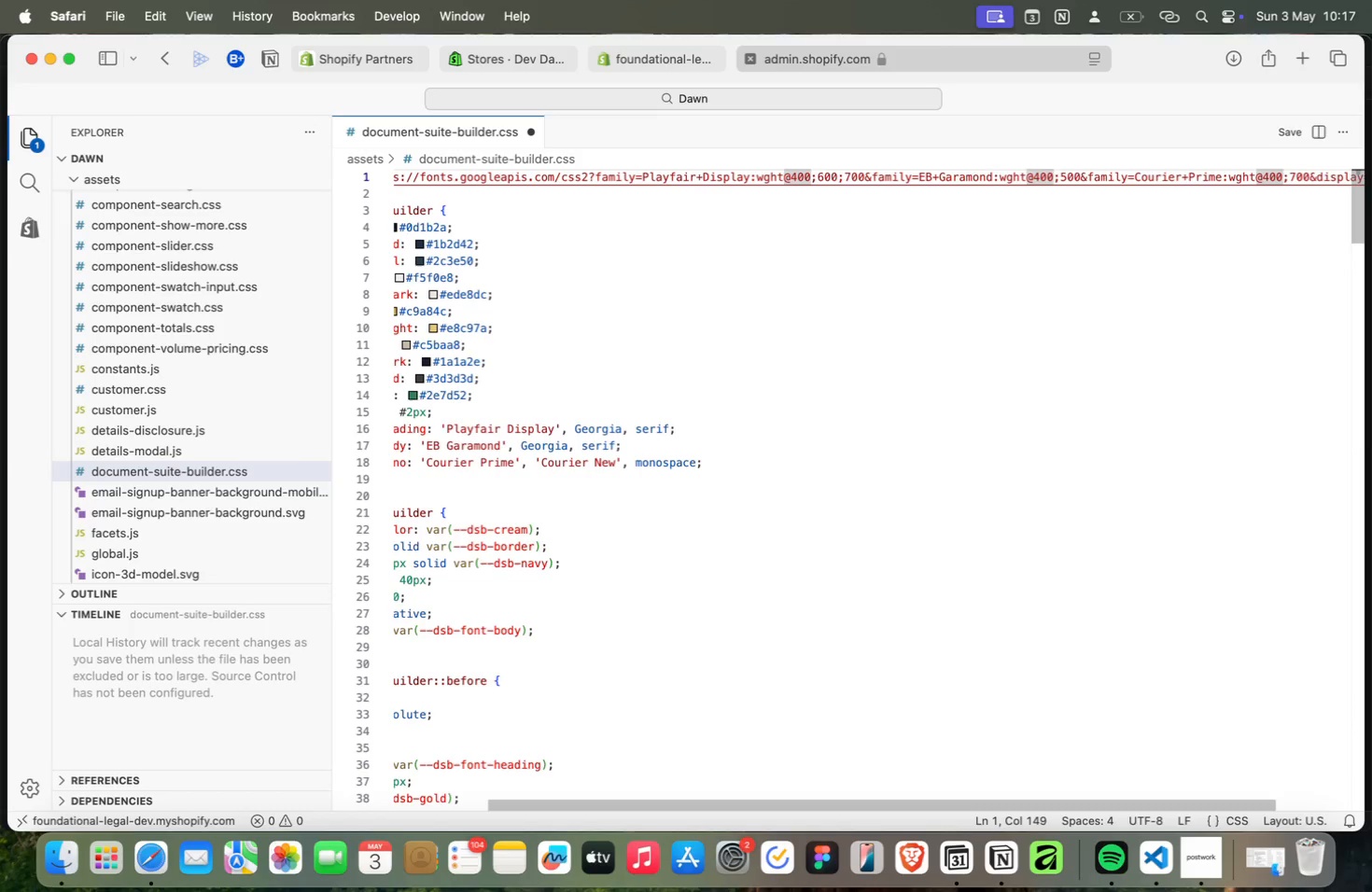 
key(ArrowLeft)
 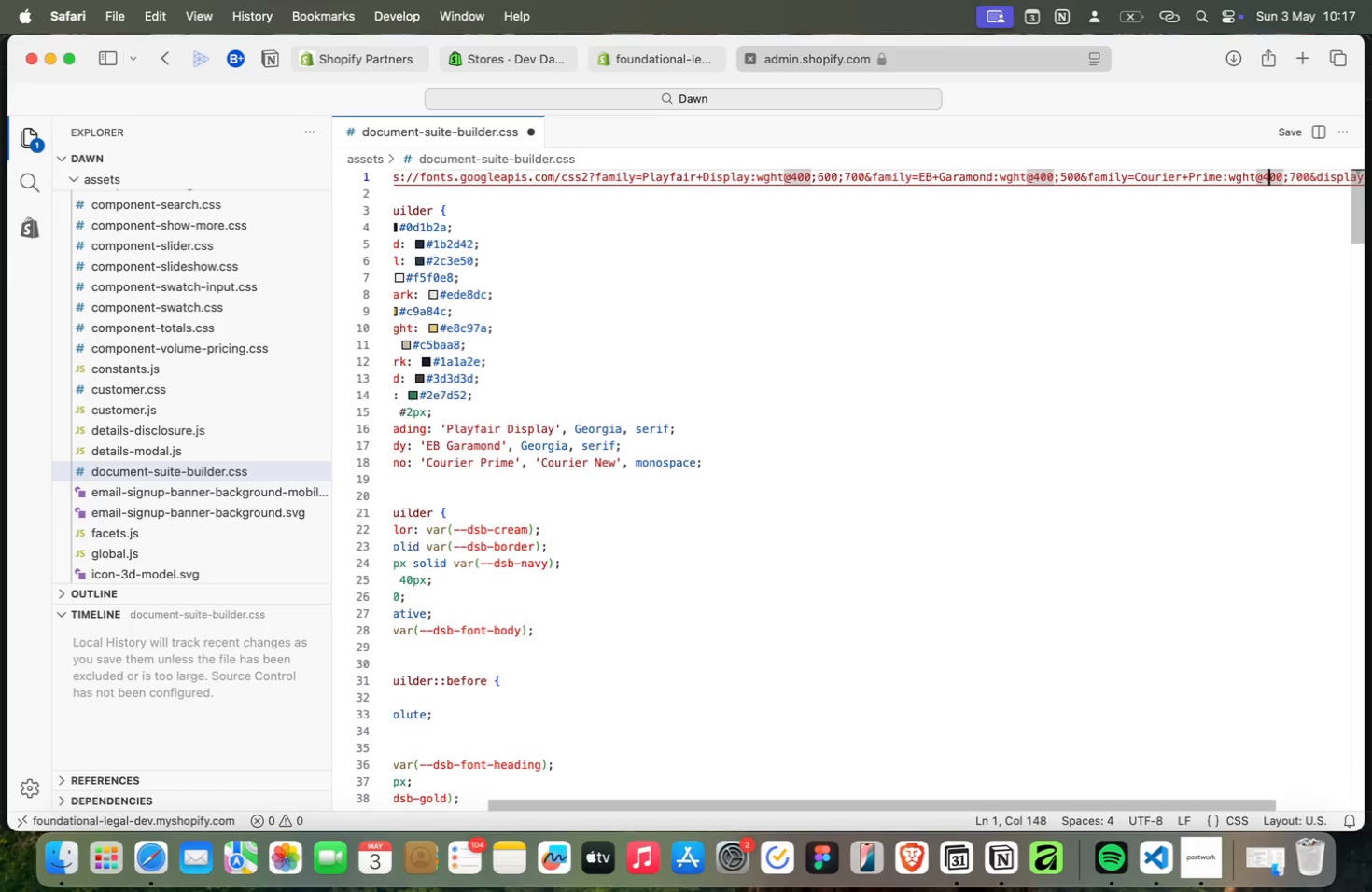 
wait(5.48)
 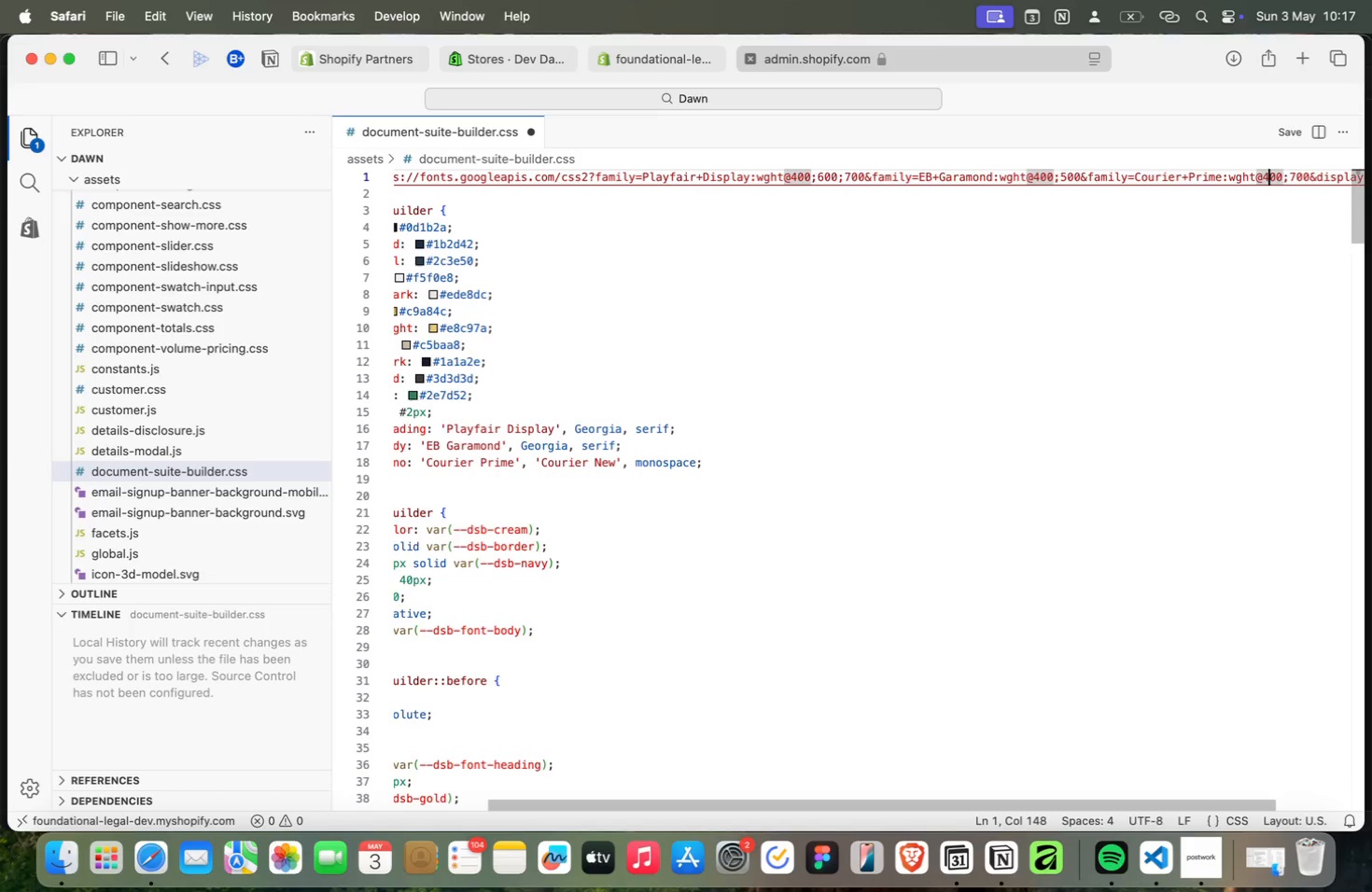 
key(ArrowLeft)
 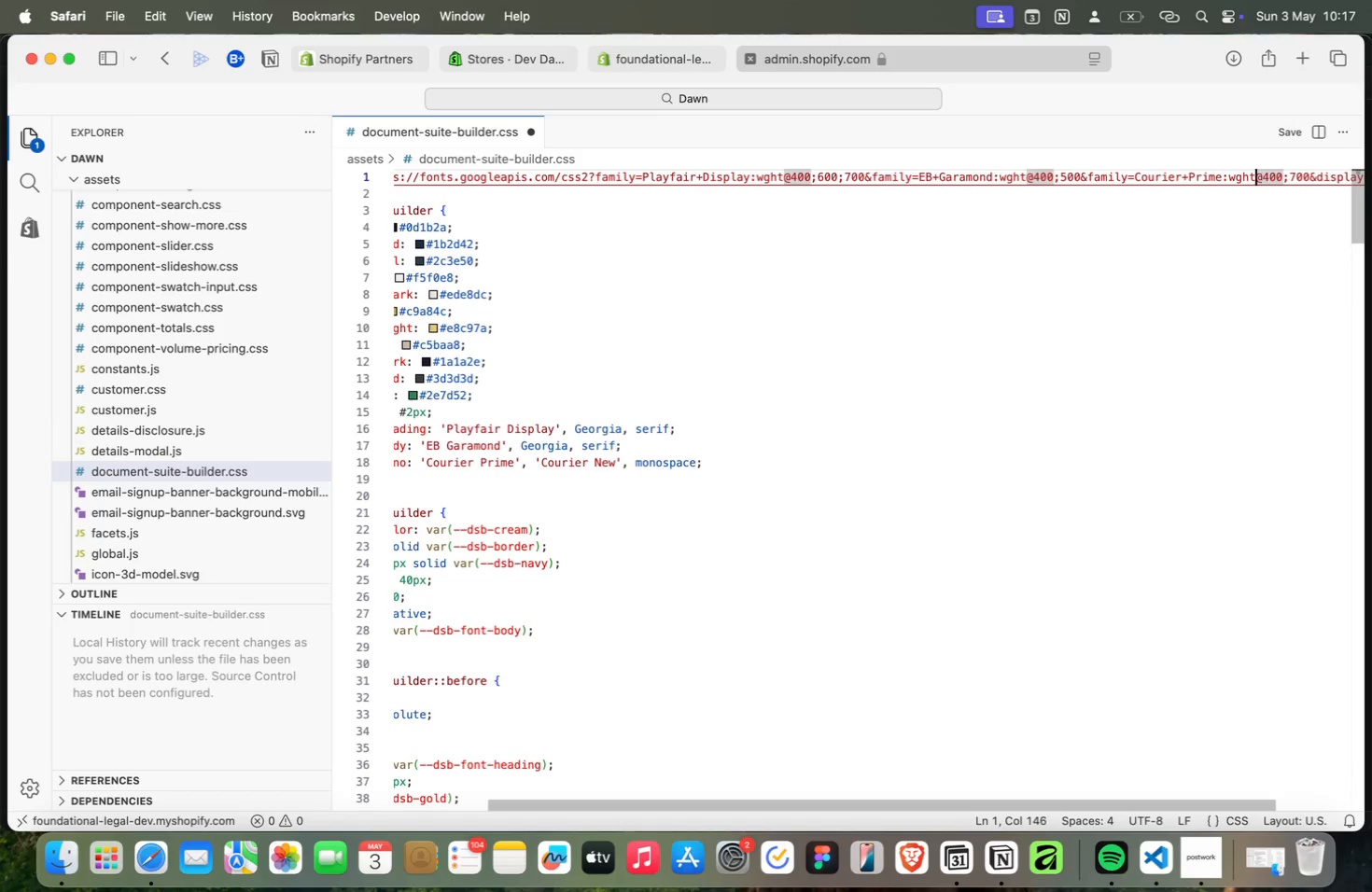 
key(ArrowLeft)
 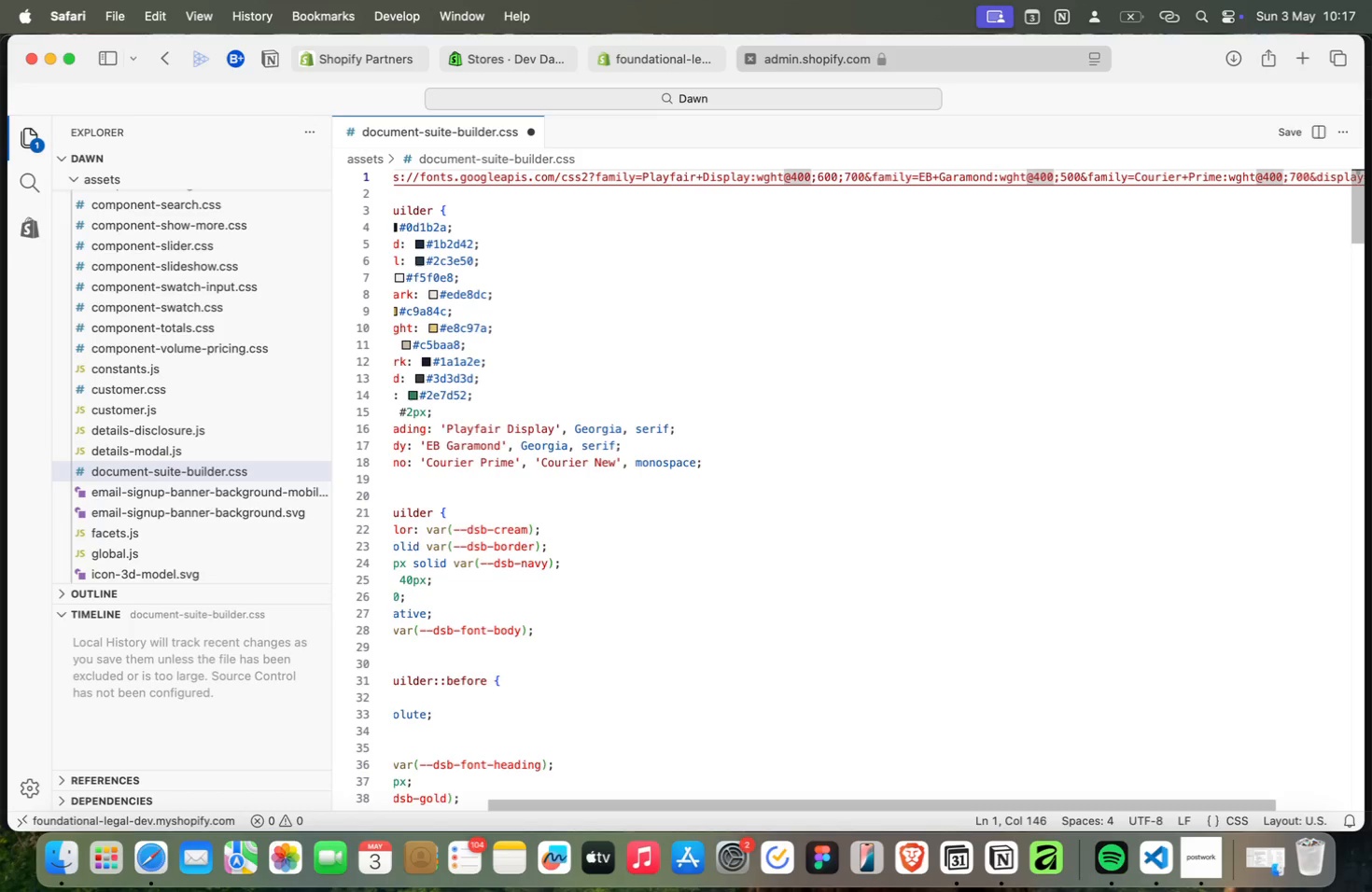 
wait(6.13)
 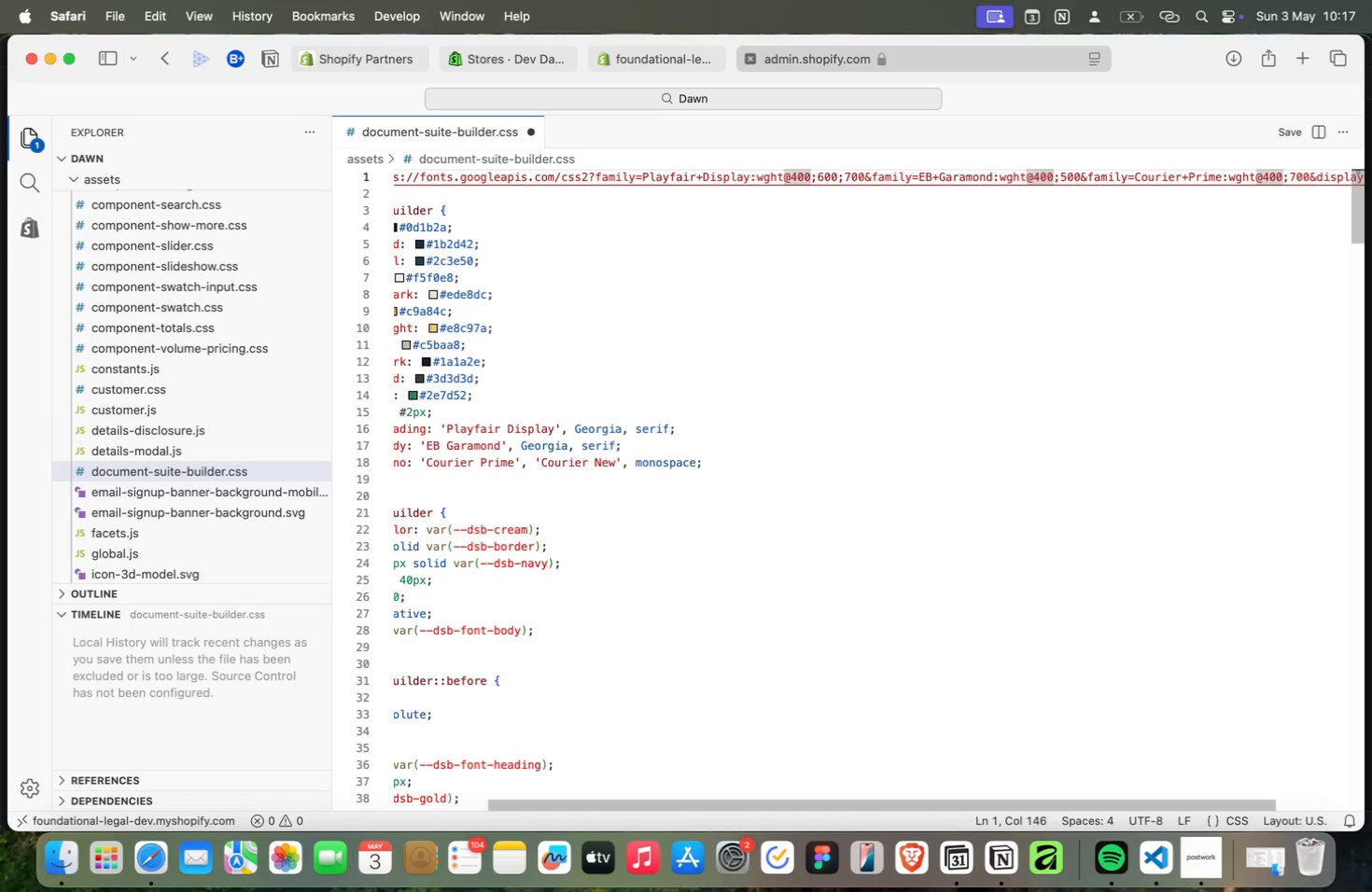 
key(ArrowLeft)
 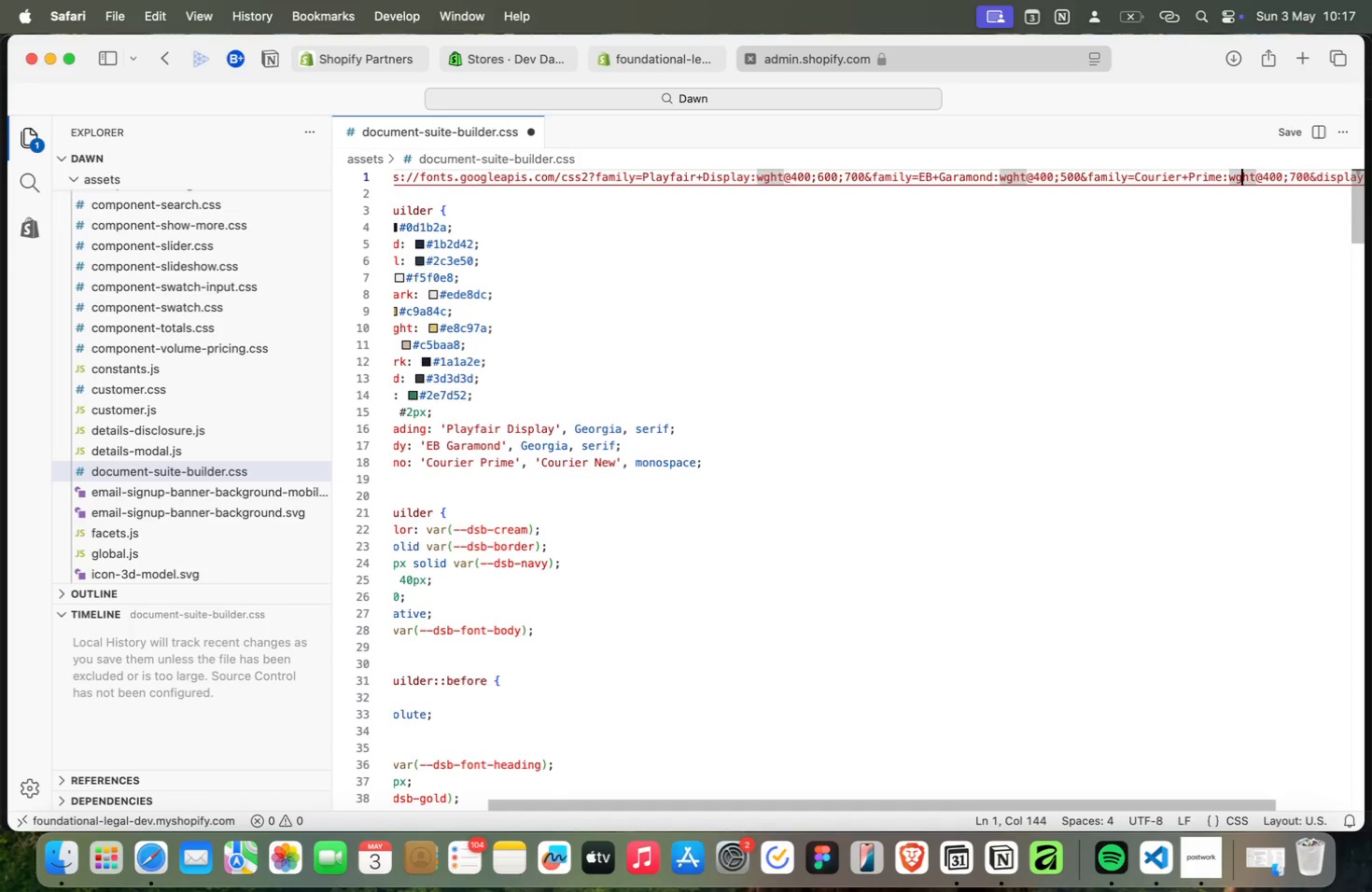 
key(ArrowLeft)
 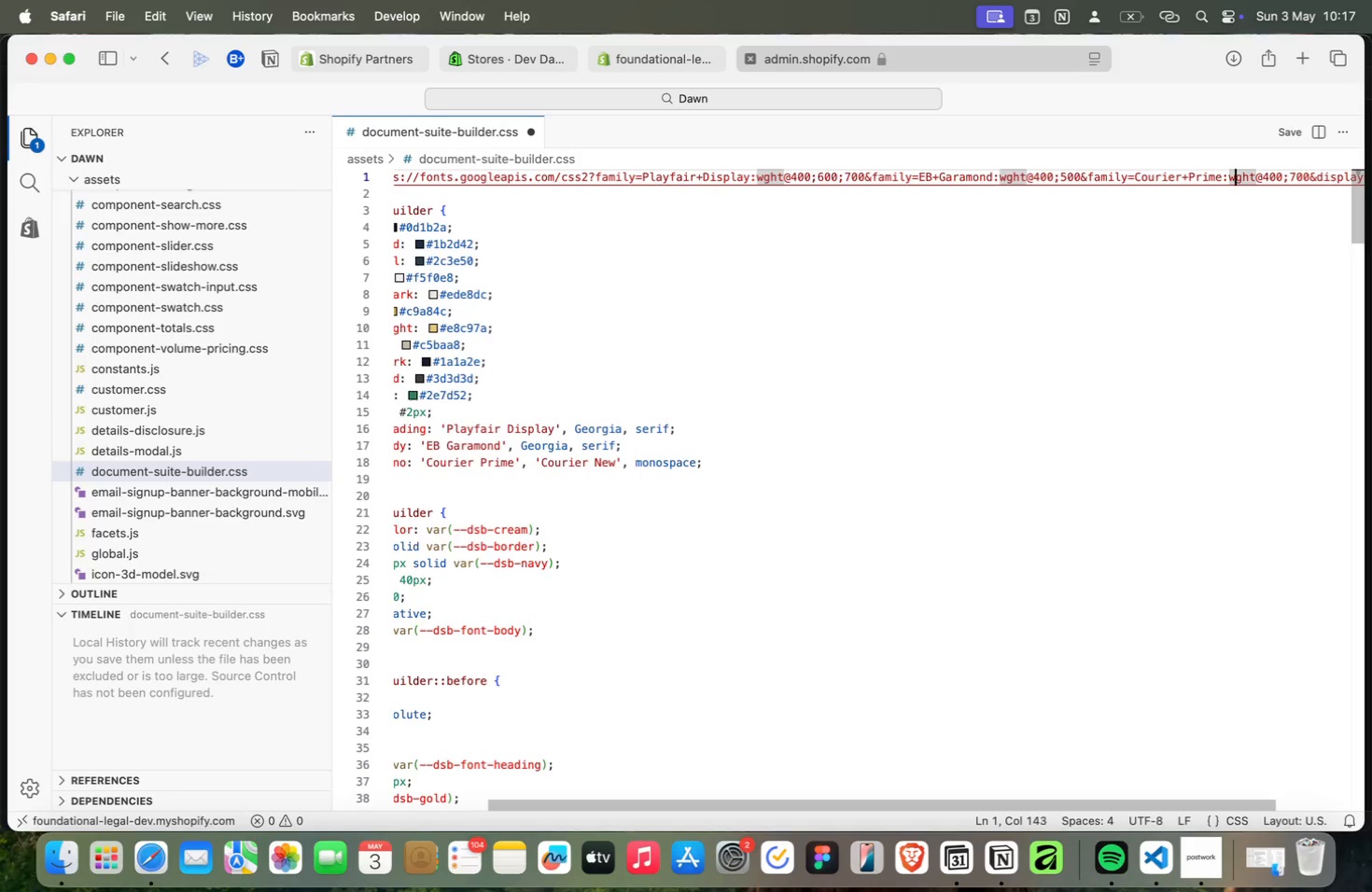 
key(ArrowLeft)
 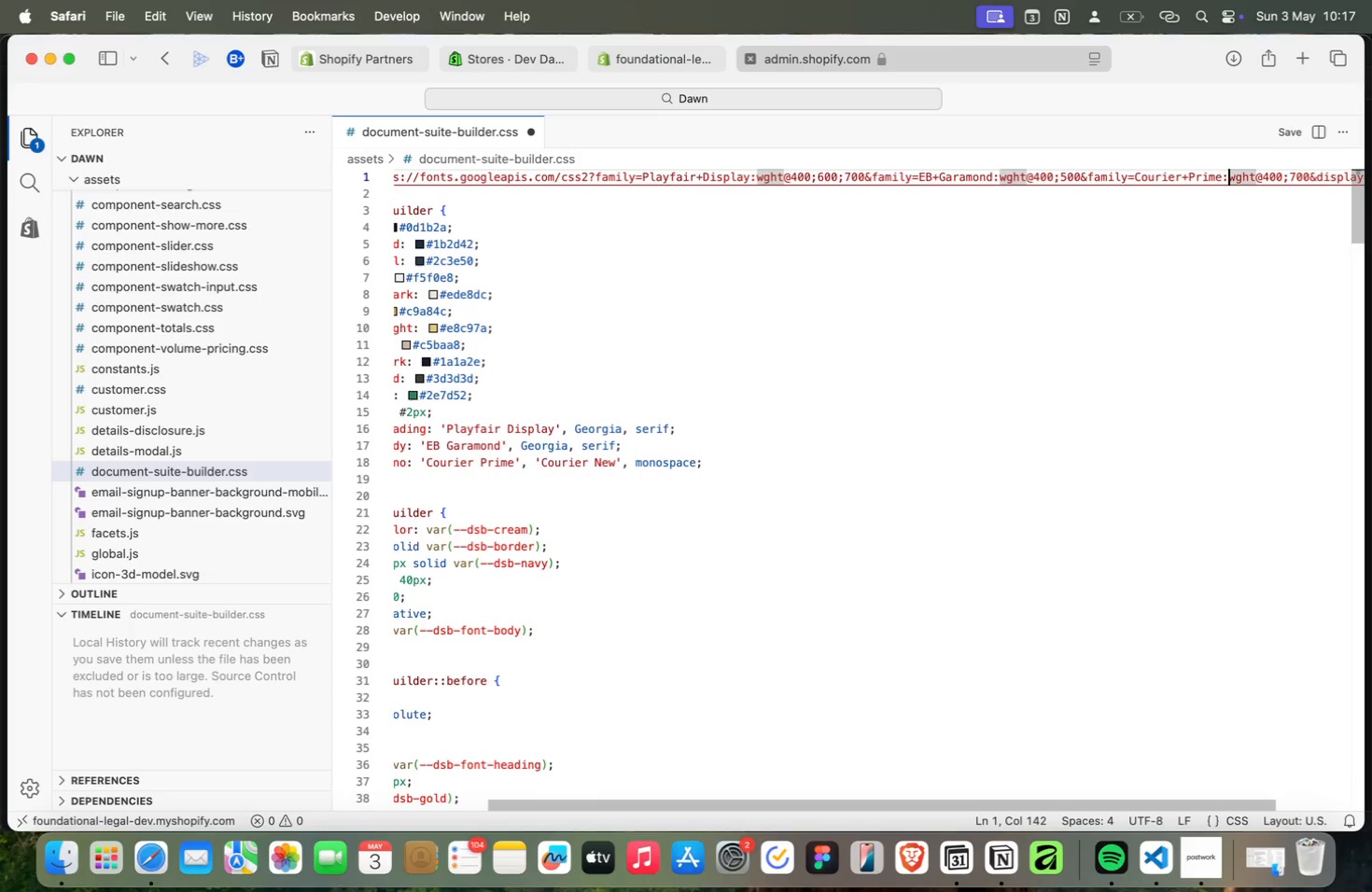 
key(ArrowLeft)
 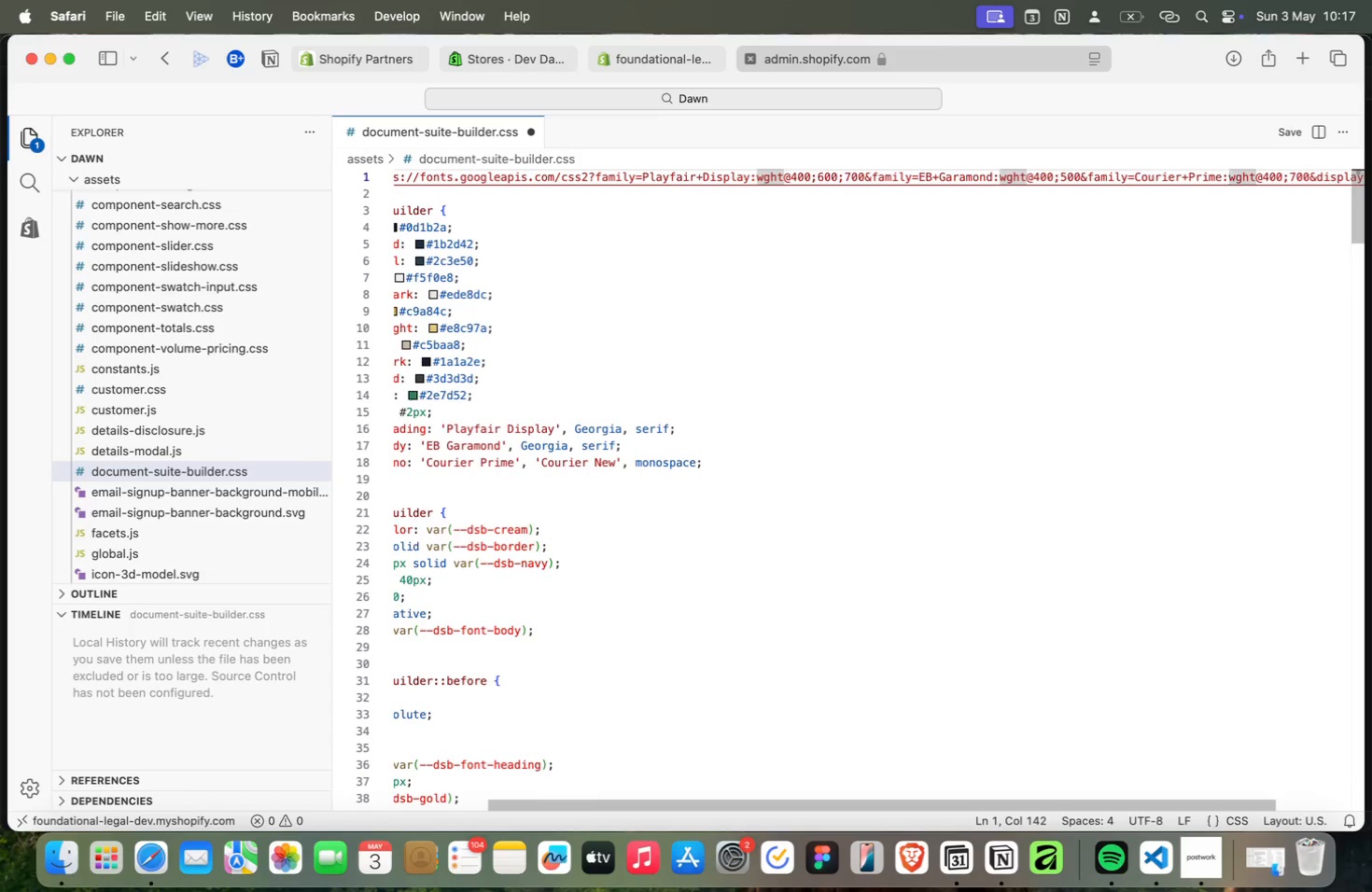 
key(ArrowLeft)